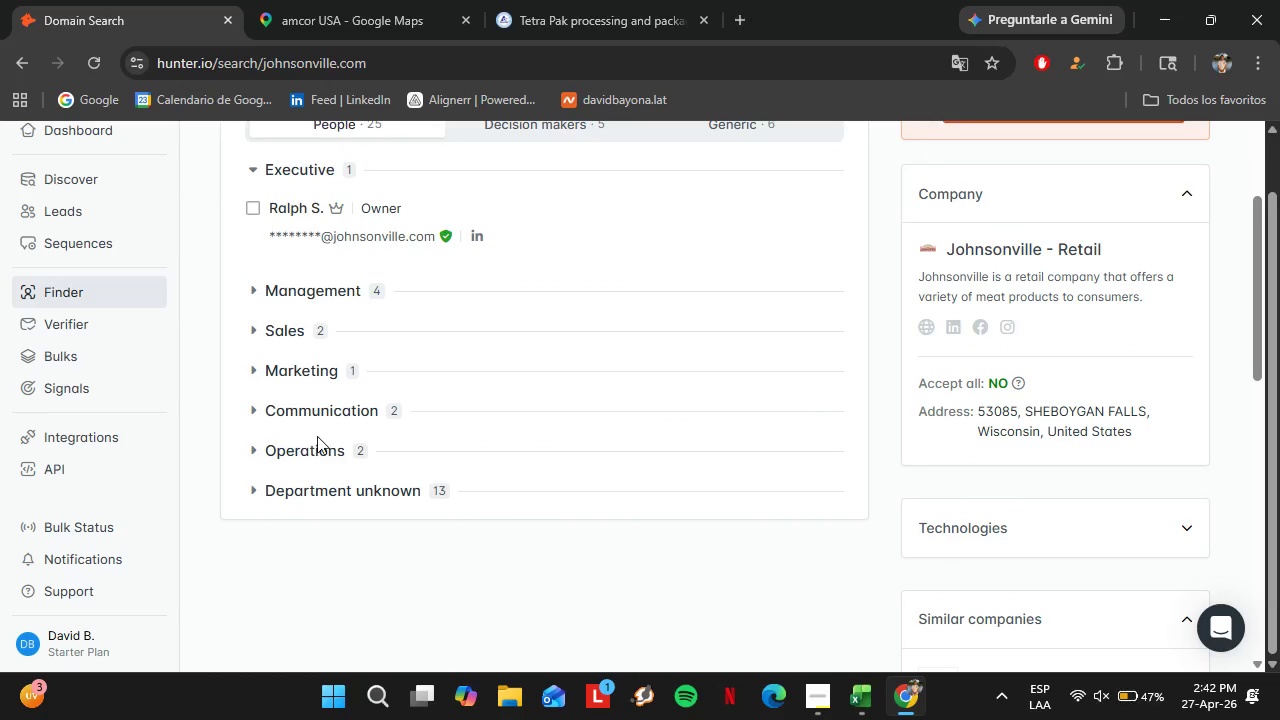 
left_click([329, 500])
 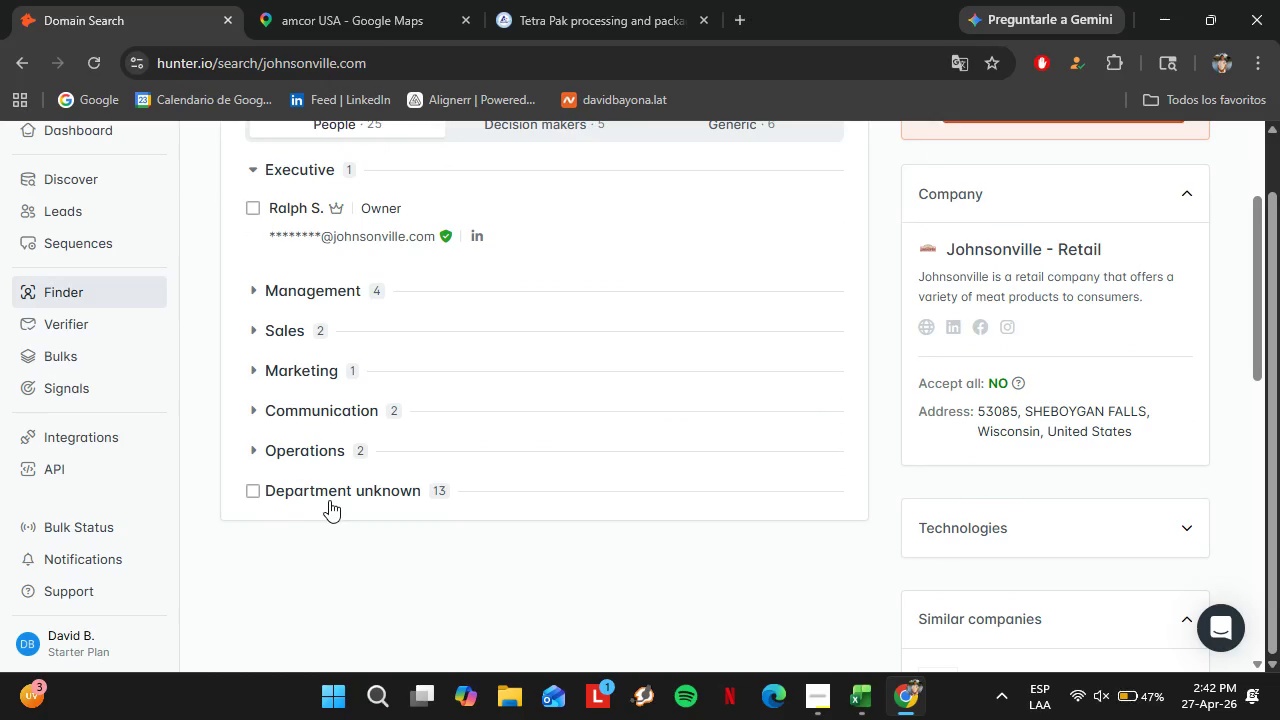 
left_click([324, 496])
 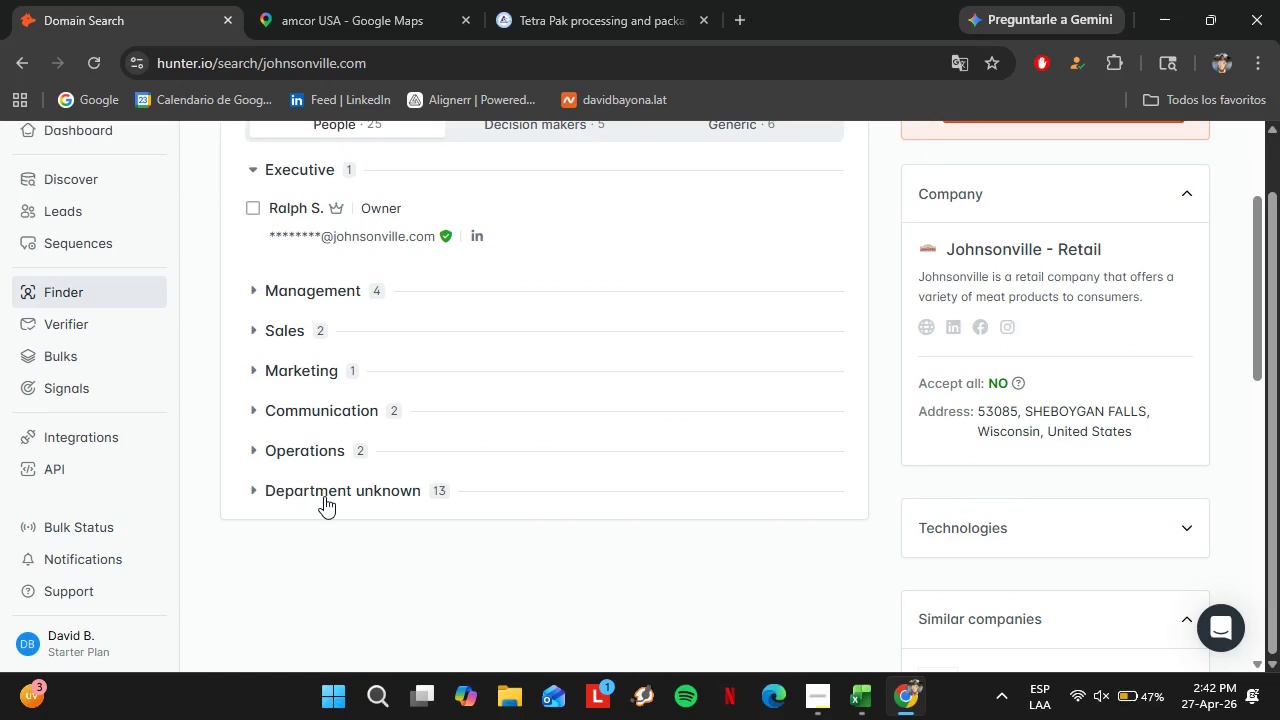 
scroll: coordinate [323, 482], scroll_direction: up, amount: 1.0
 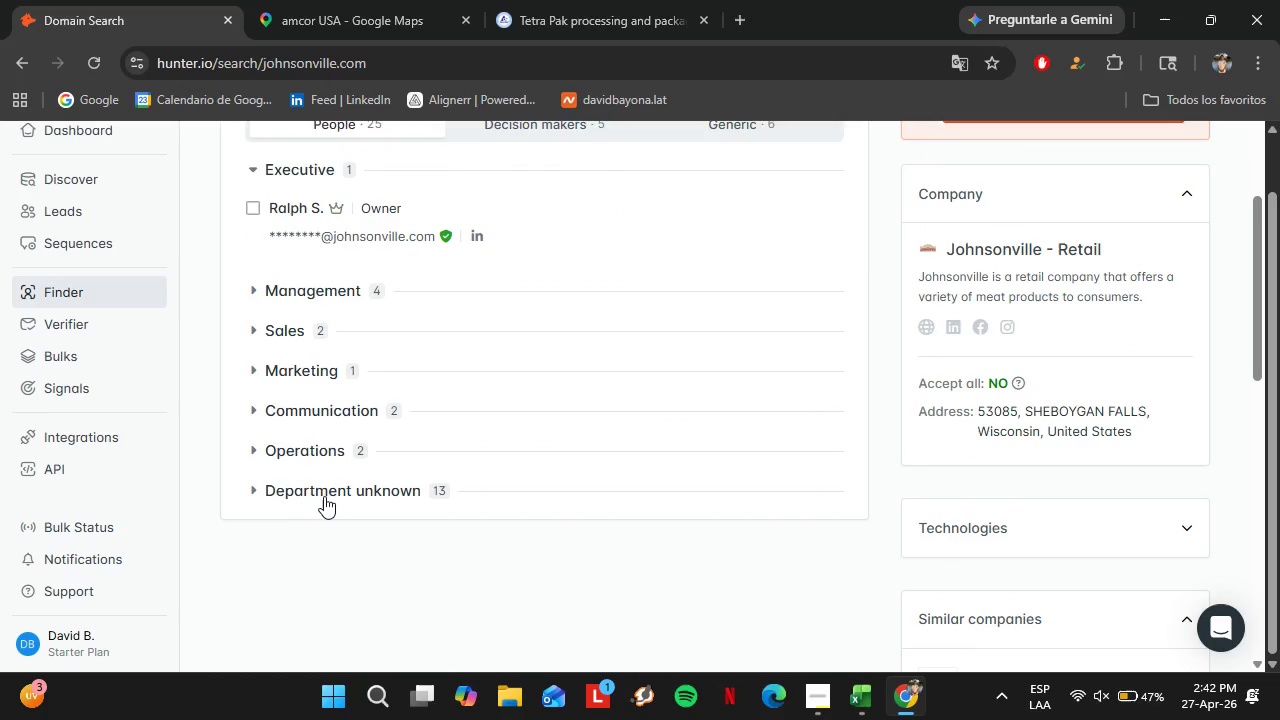 
left_click_drag(start_coordinate=[394, 211], to_coordinate=[263, 192])
 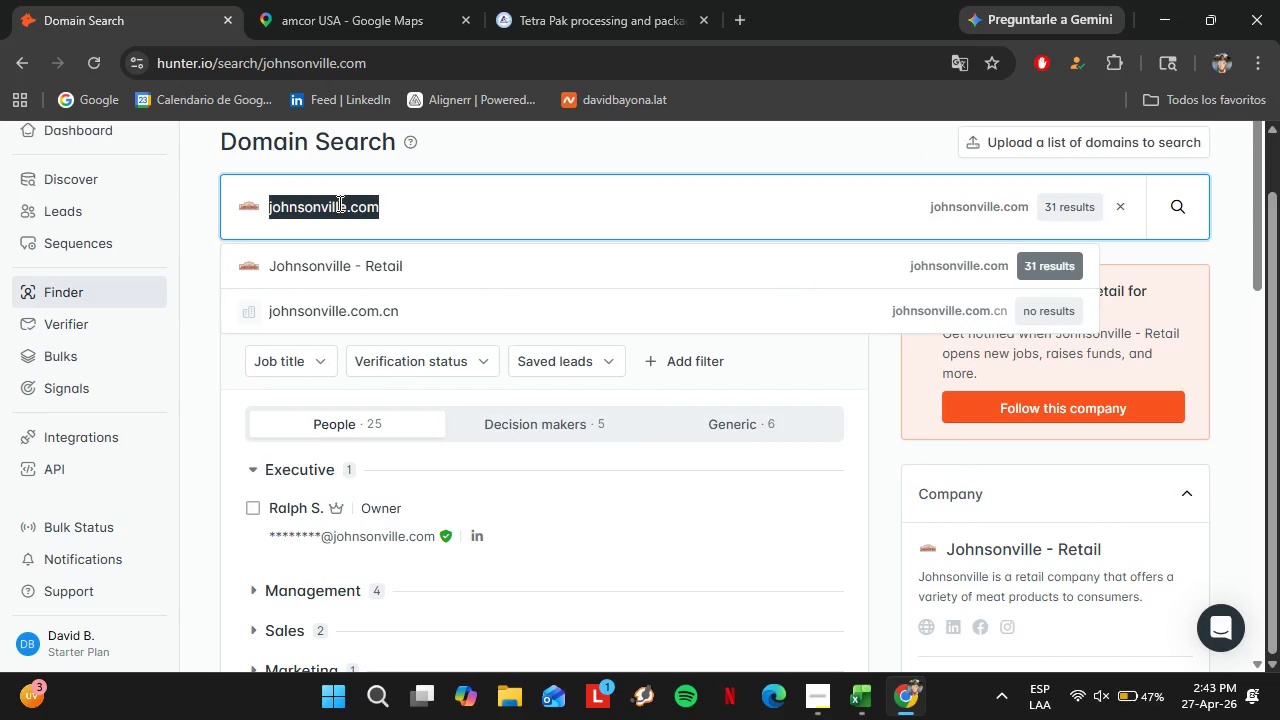 
scroll: coordinate [323, 479], scroll_direction: up, amount: 2.0
 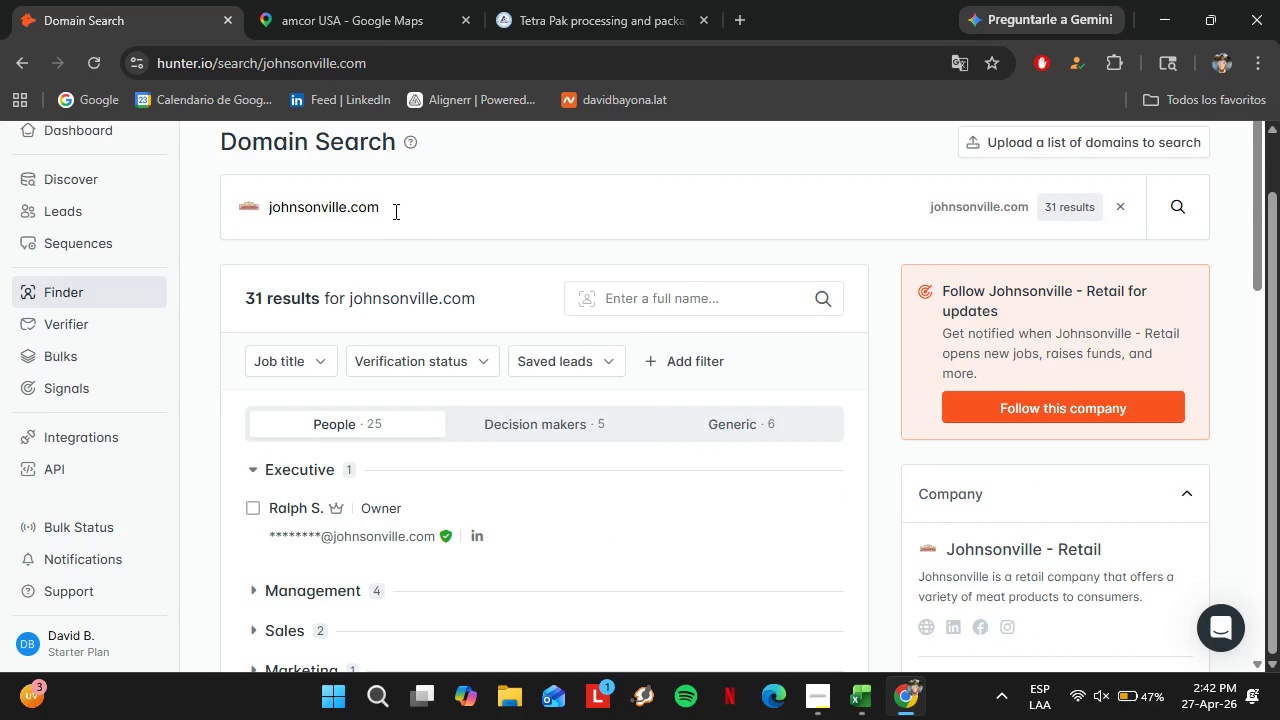 
type(bobmi)
 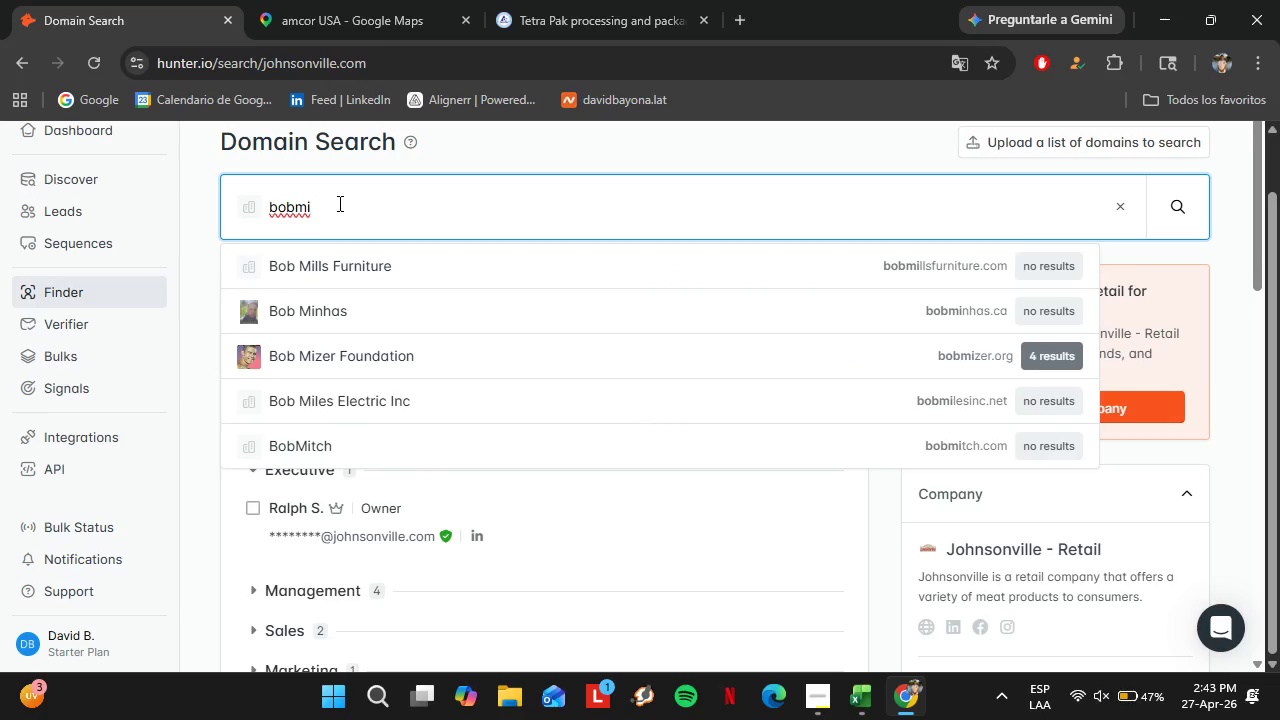 
type(lls.com)
 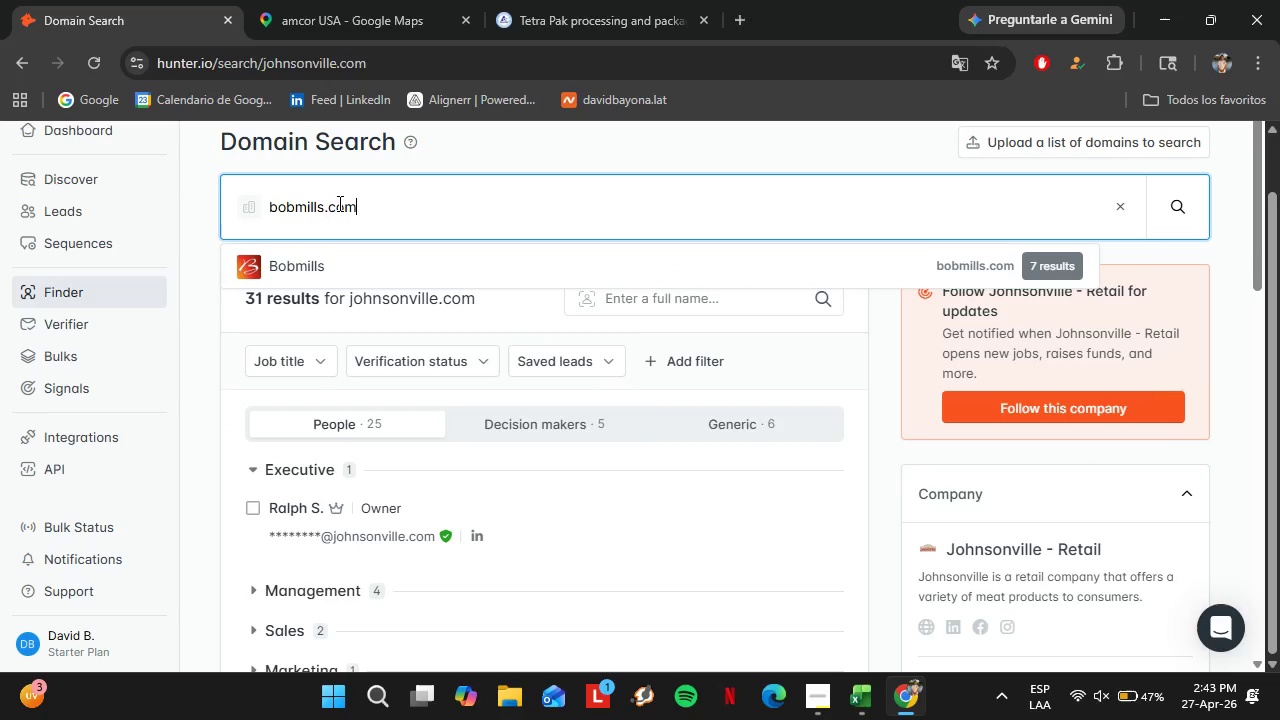 
key(Enter)
 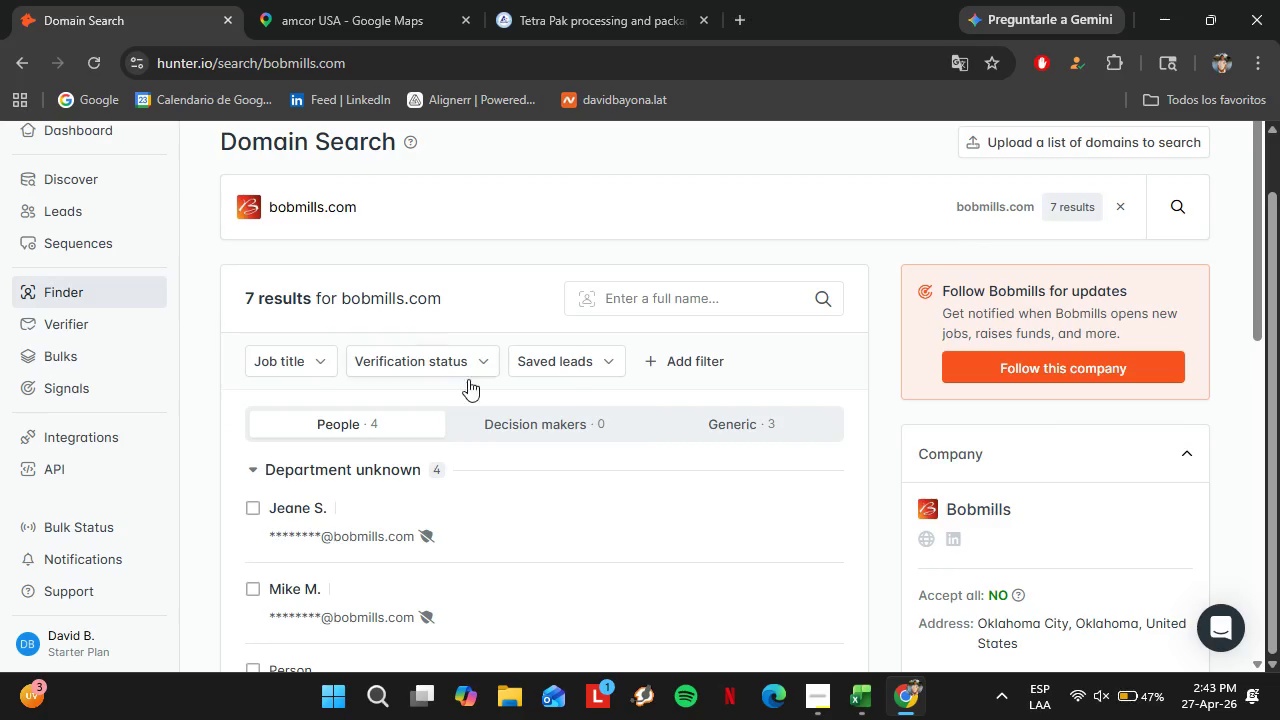 
scroll: coordinate [536, 452], scroll_direction: none, amount: 0.0
 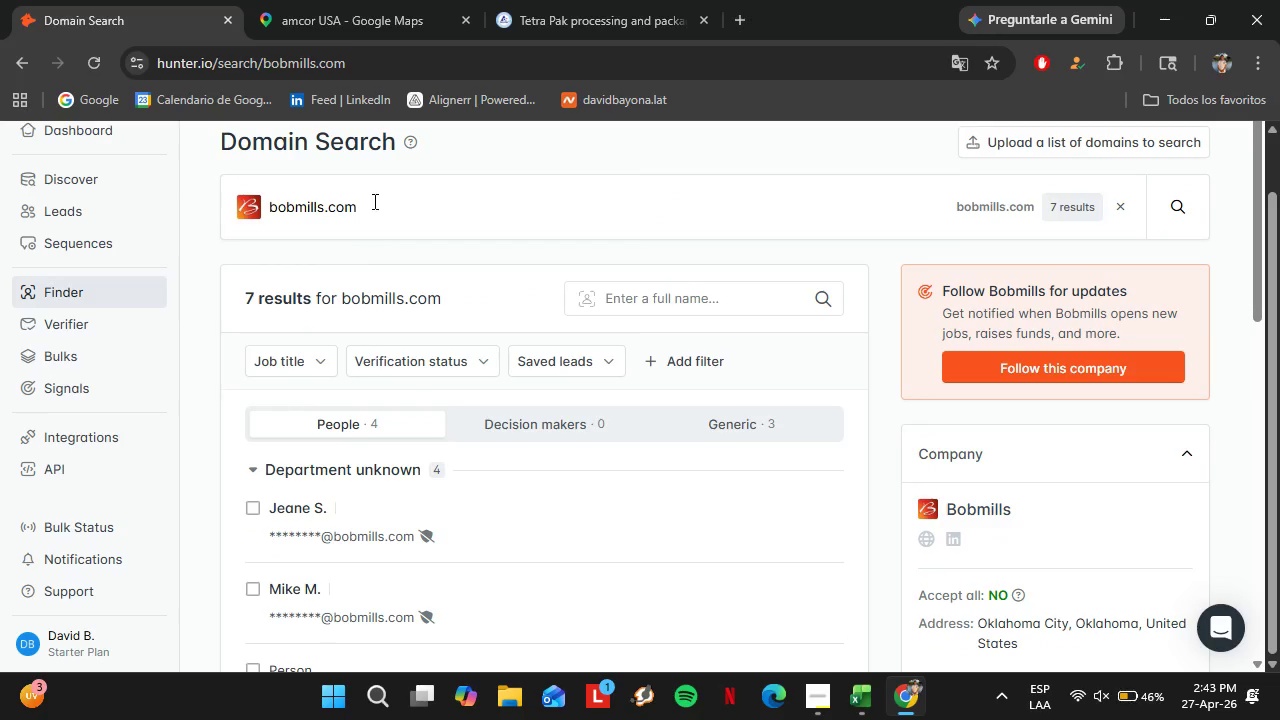 
left_click_drag(start_coordinate=[373, 200], to_coordinate=[261, 198])
 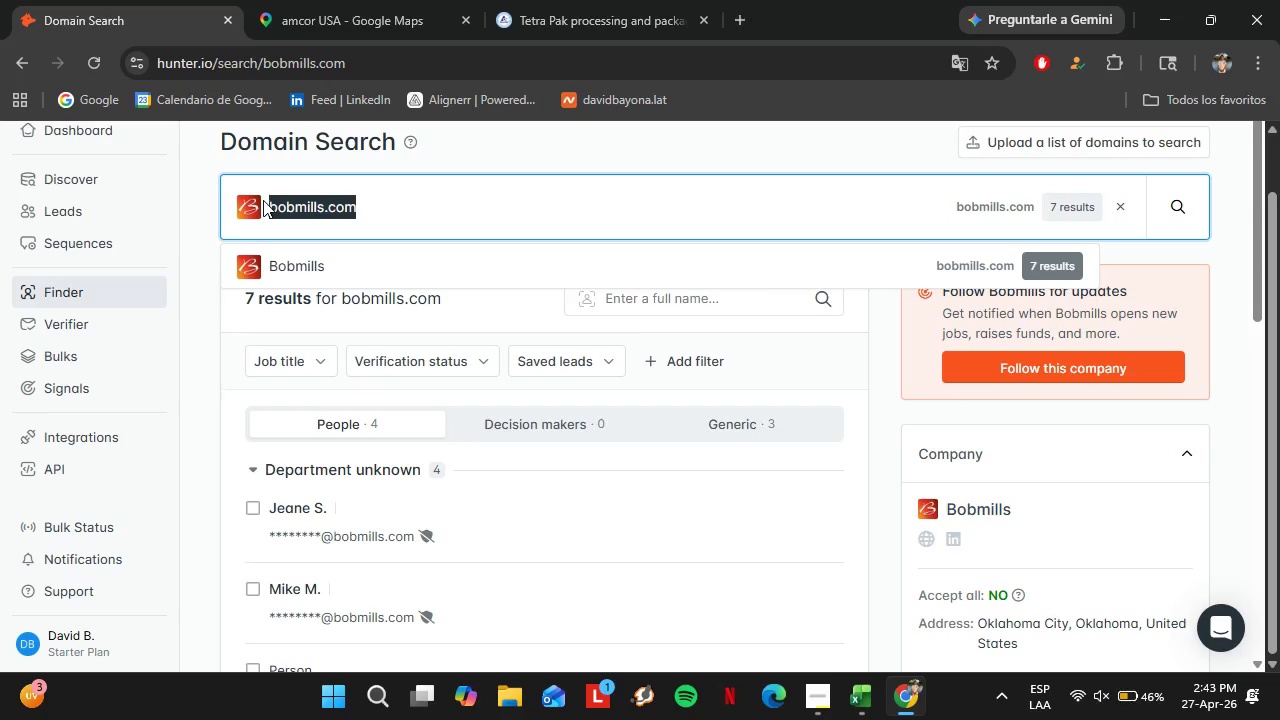 
type(darigold)
 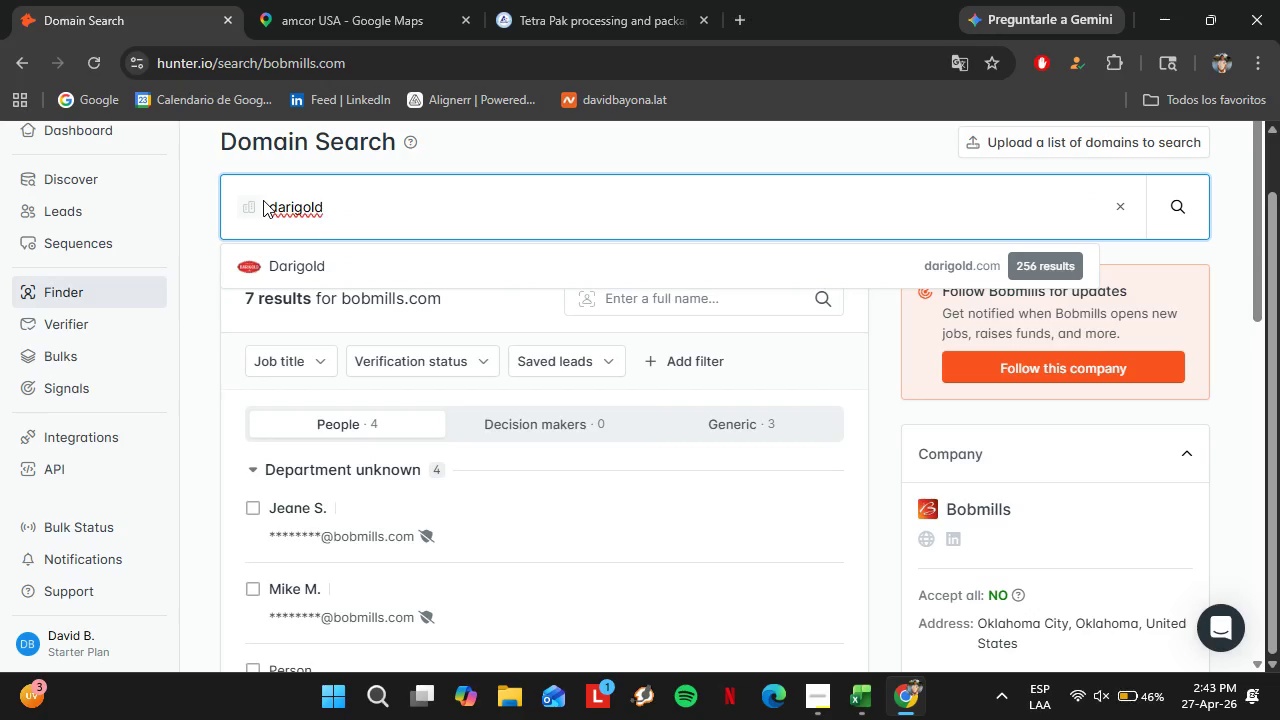 
type(infr)
key(Backspace)
key(Backspace)
type(gredients.com)
 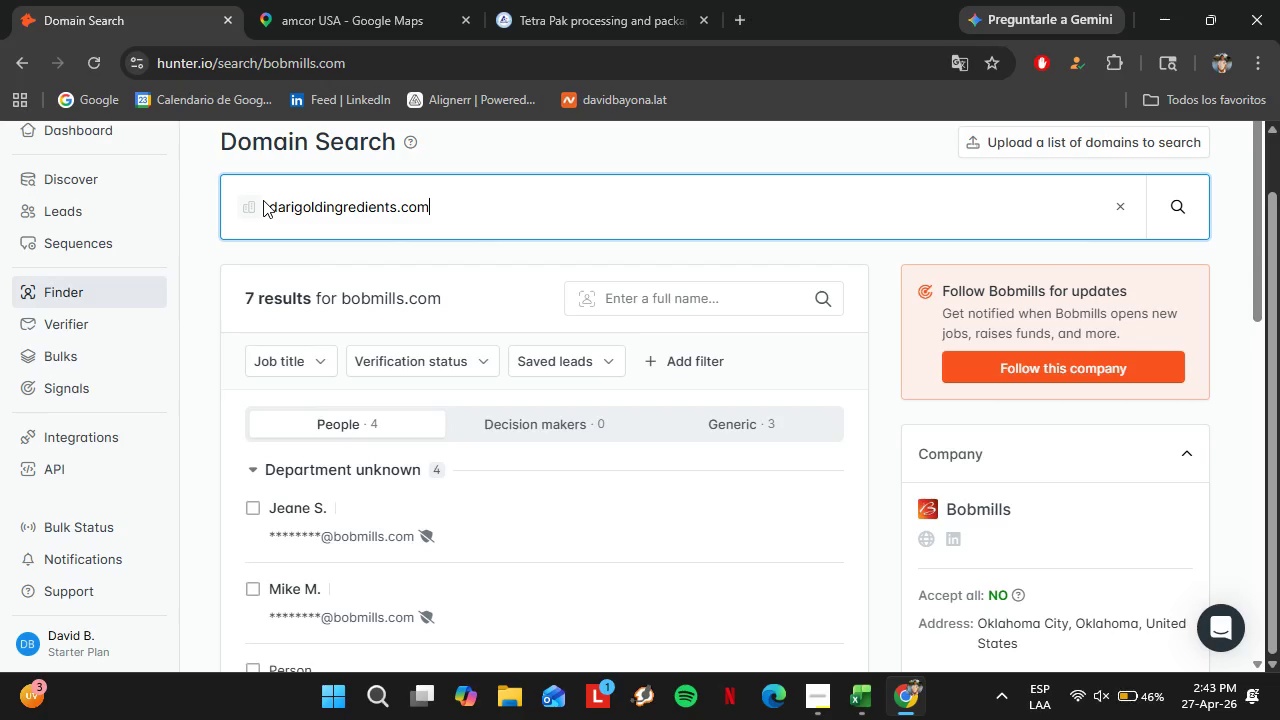 
key(Enter)
 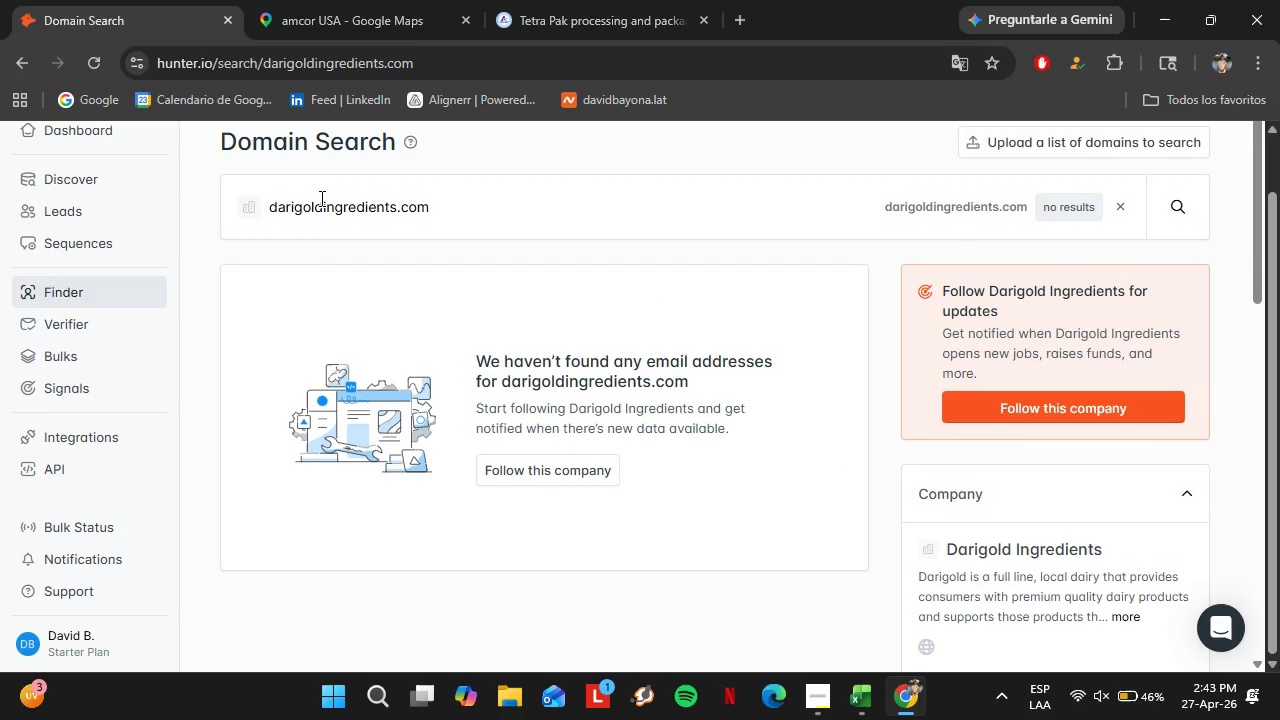 
double_click([322, 196])
 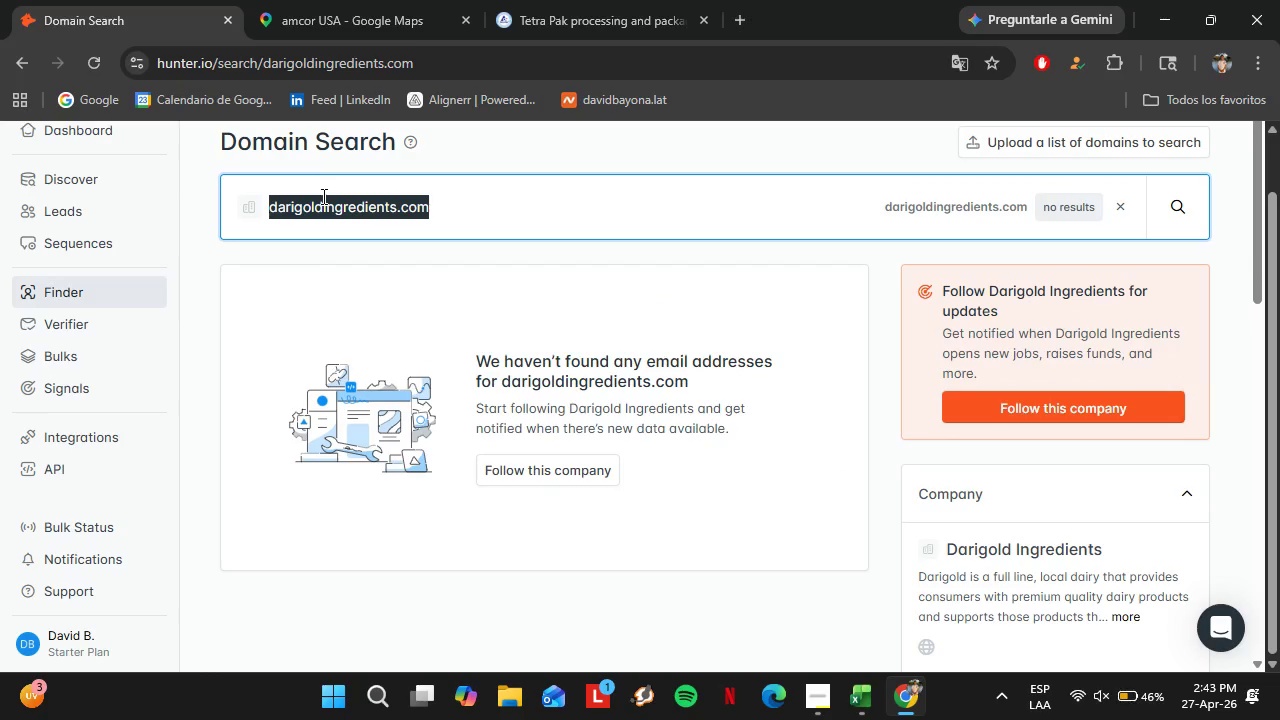 
triple_click([322, 196])
 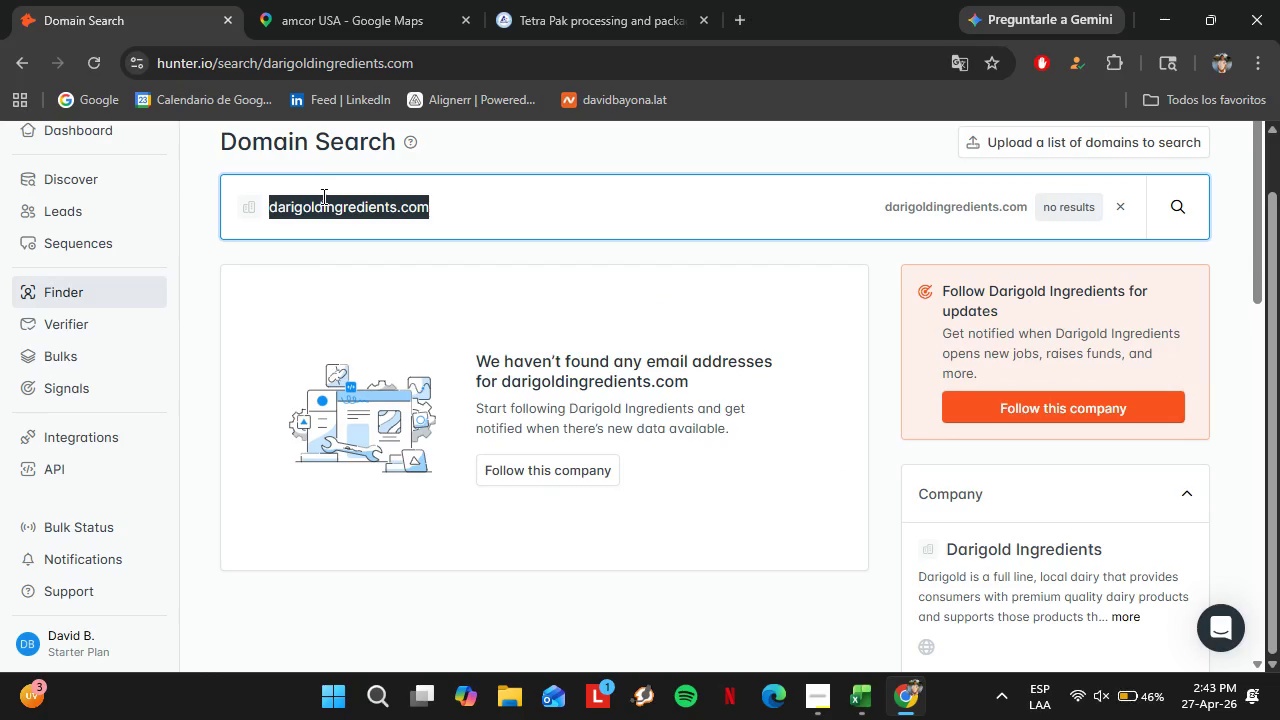 
type(mccornic)
key(Backspace)
 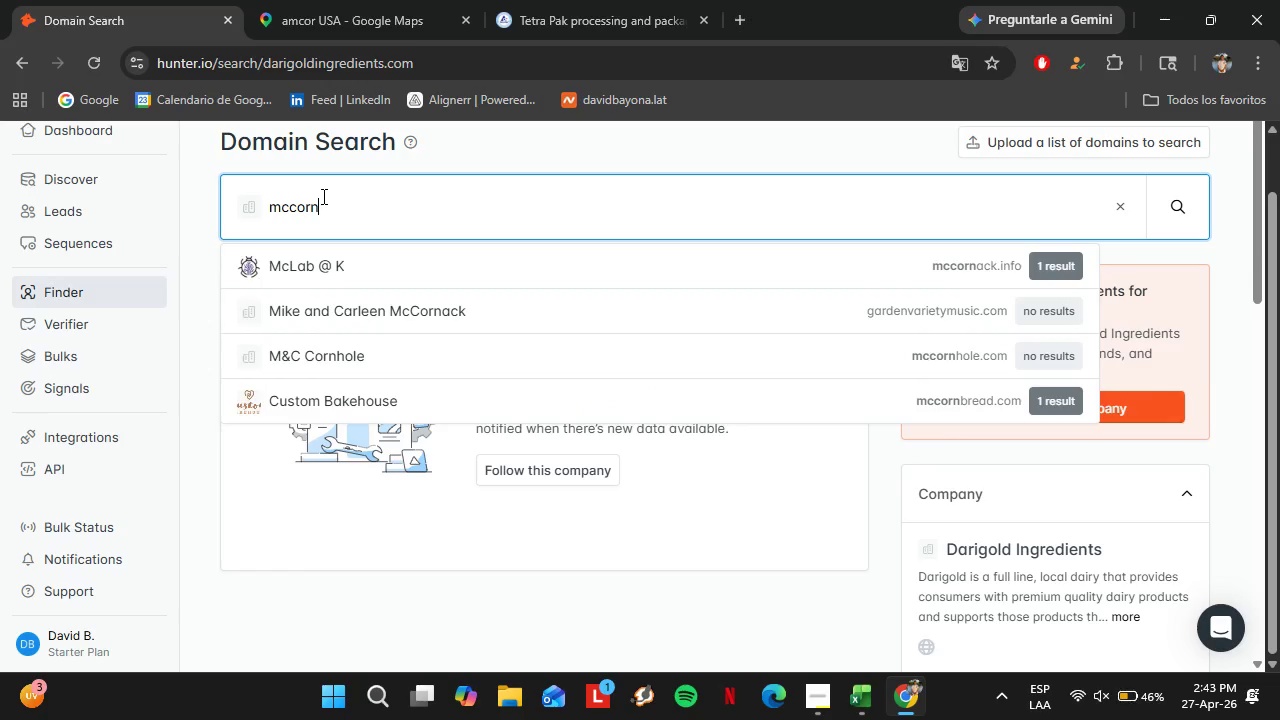 
hold_key(key=Backspace, duration=1.08)
 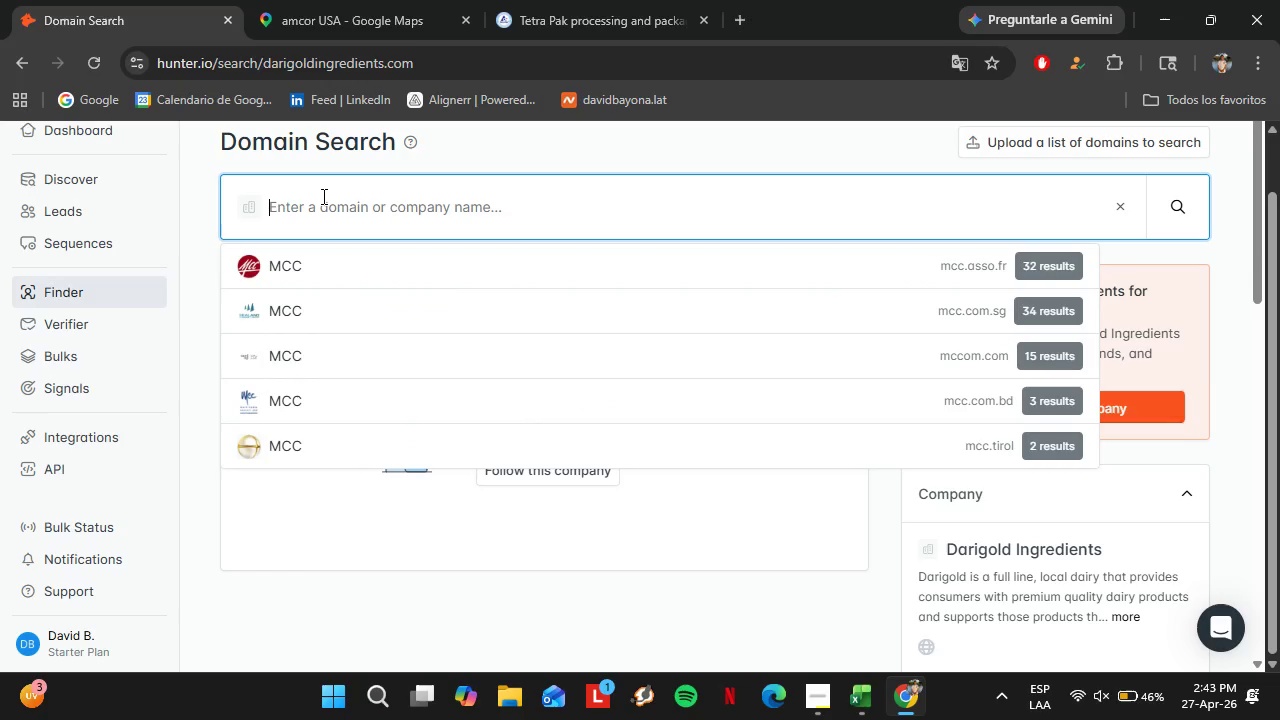 
type(landola)
 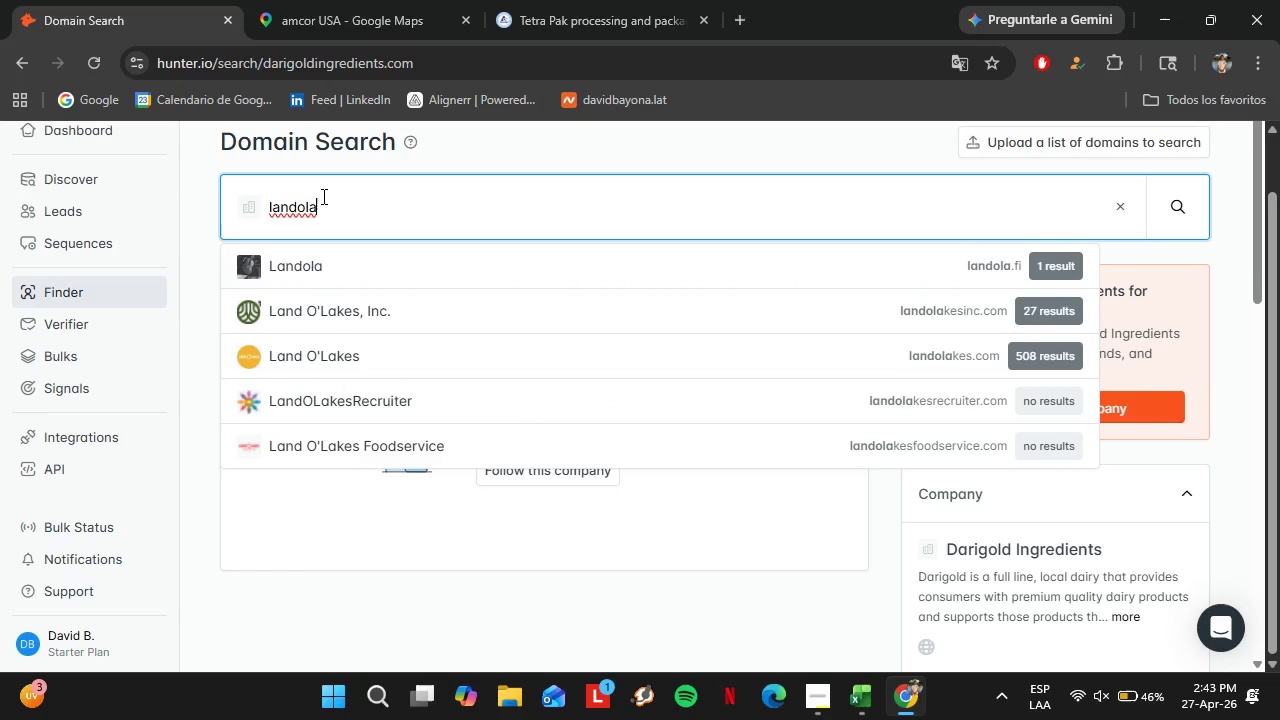 
key(ArrowDown)
 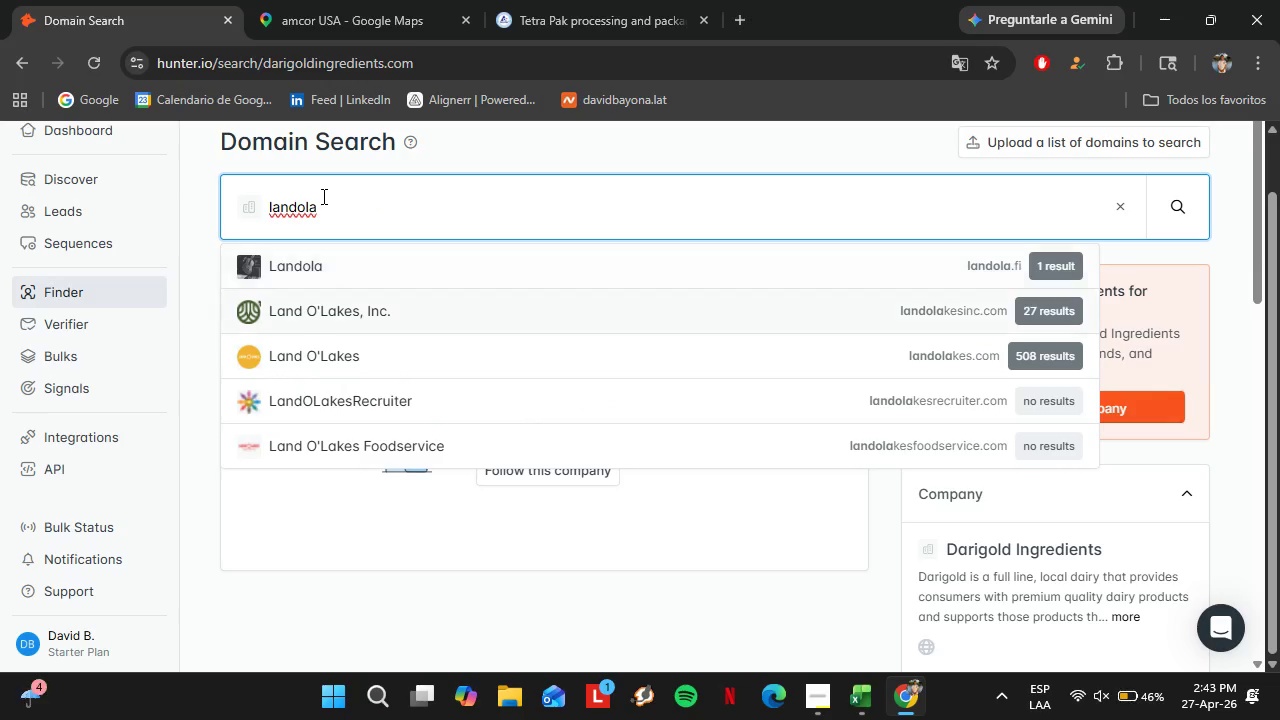 
key(ArrowDown)
 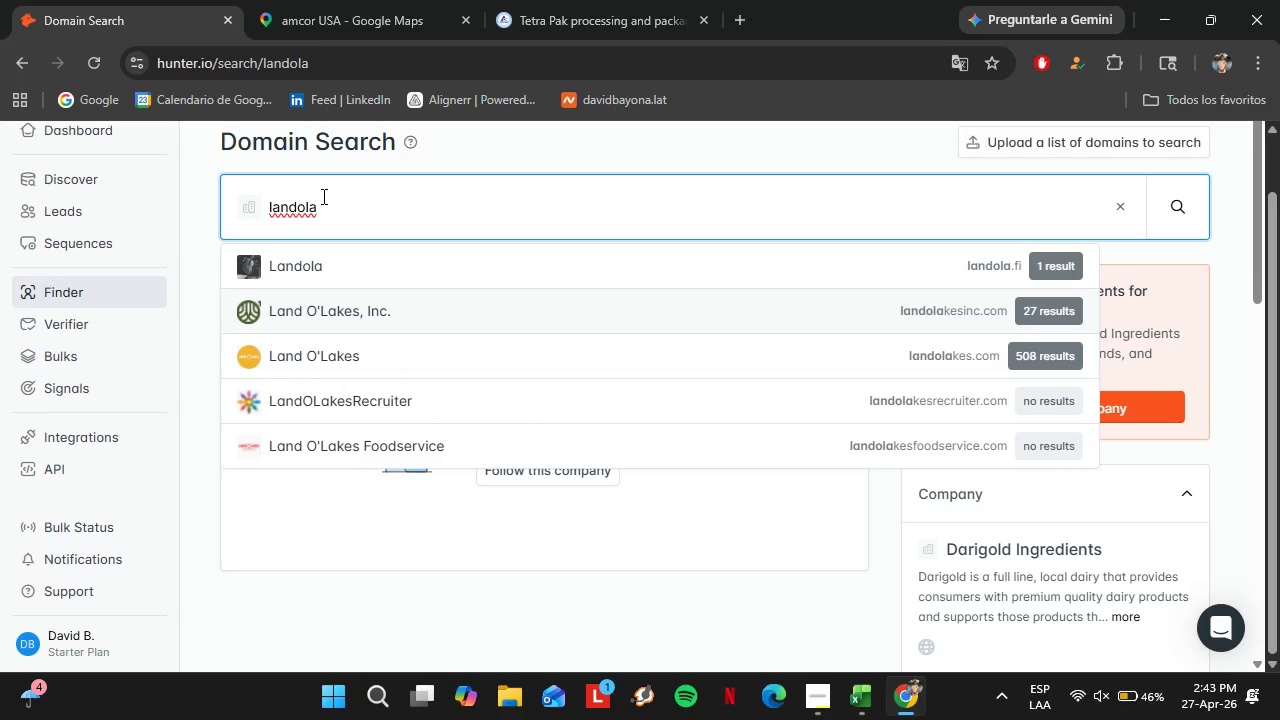 
key(Enter)
 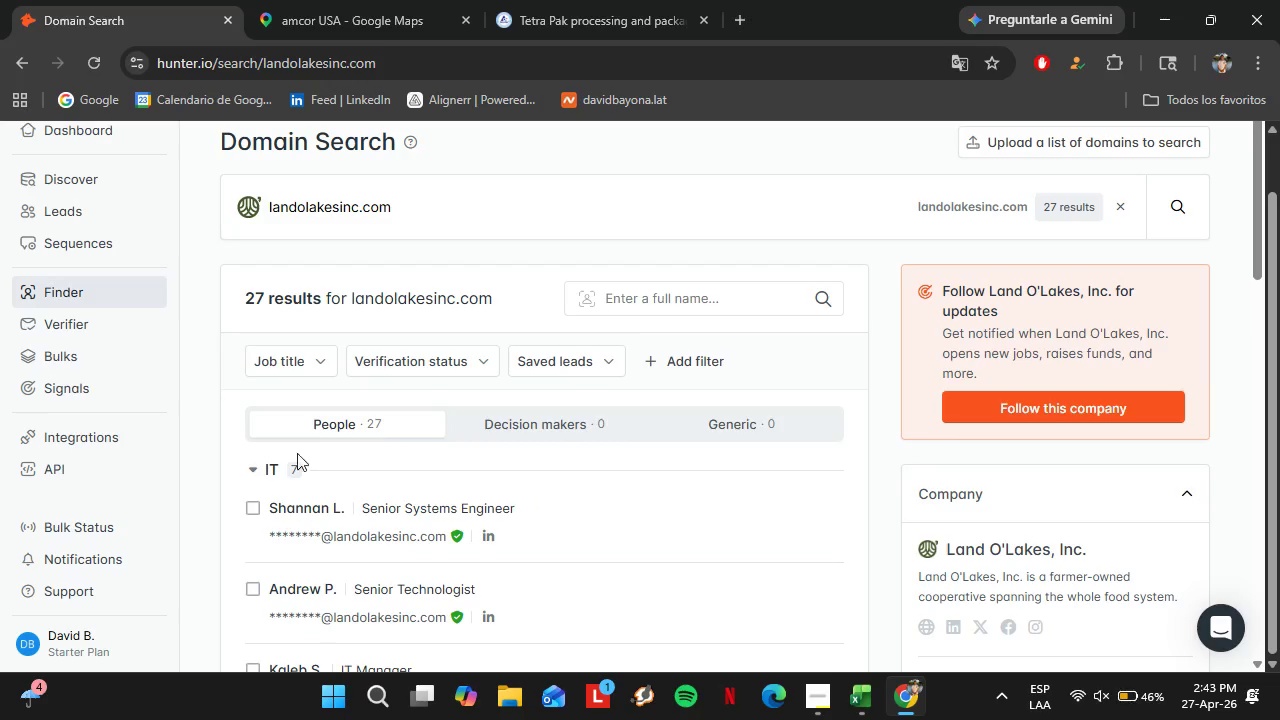 
left_click([277, 468])
 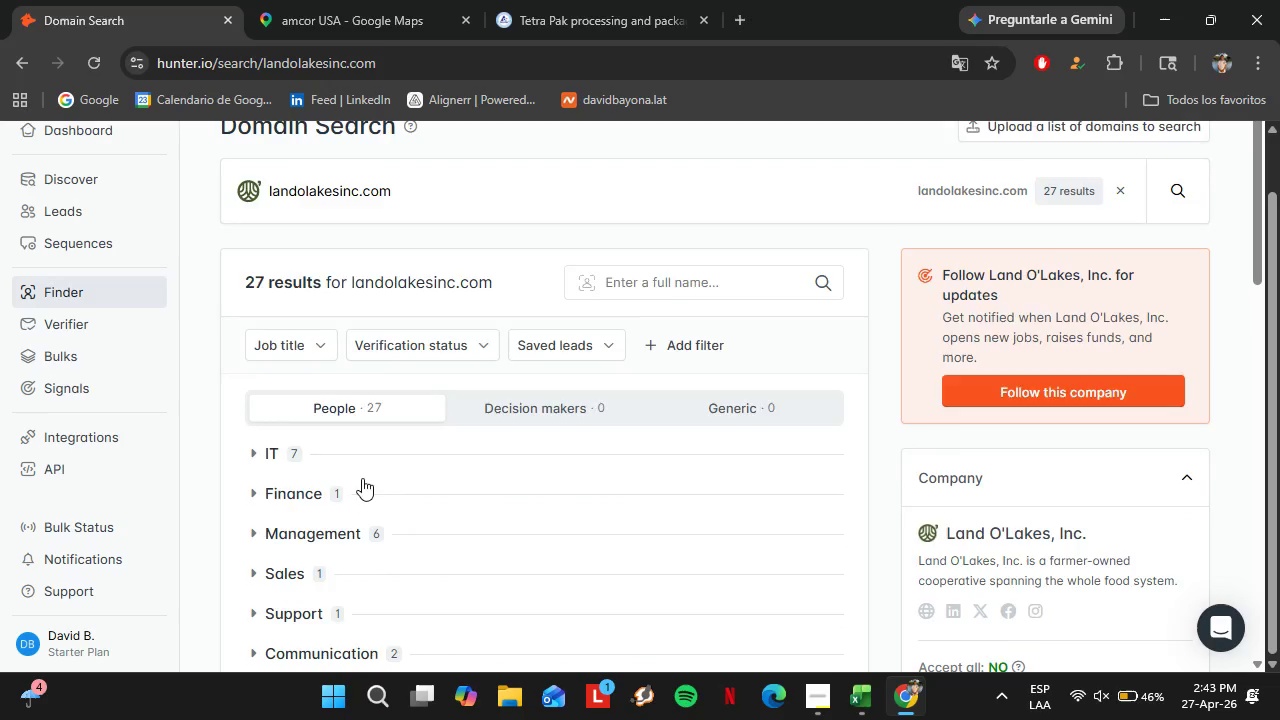 
scroll: coordinate [362, 478], scroll_direction: down, amount: 1.0
 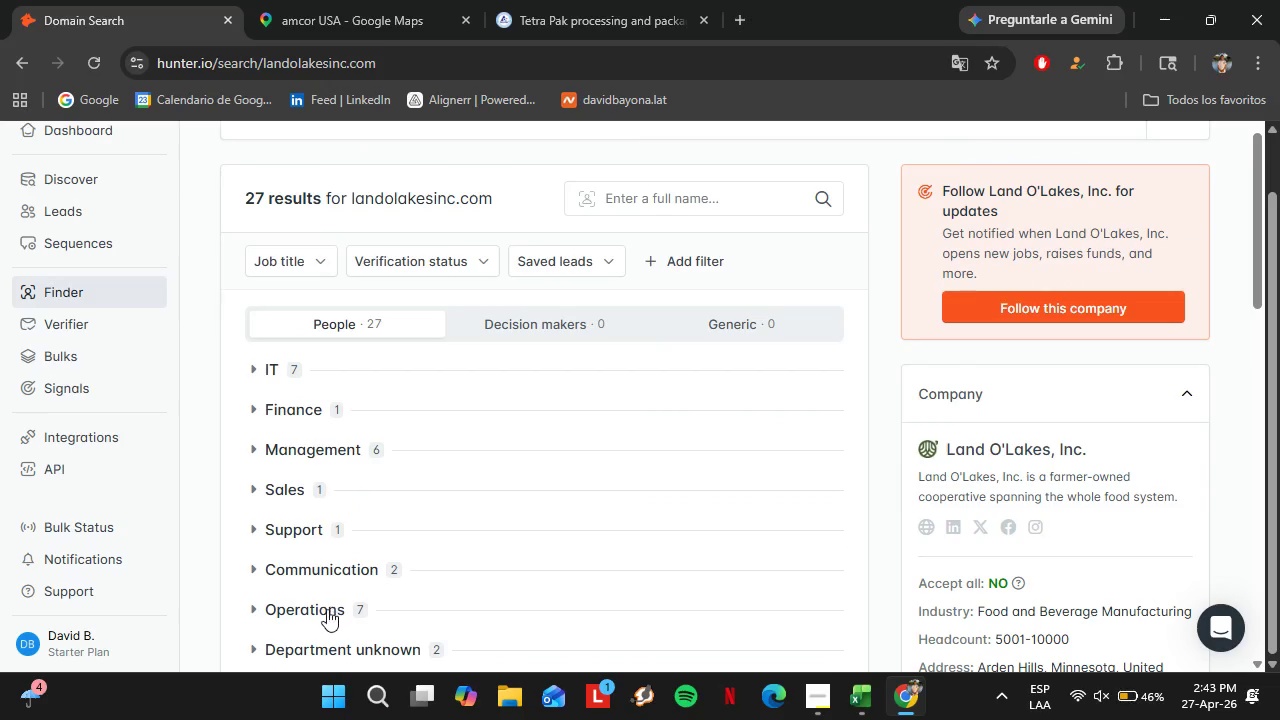 
left_click([327, 609])
 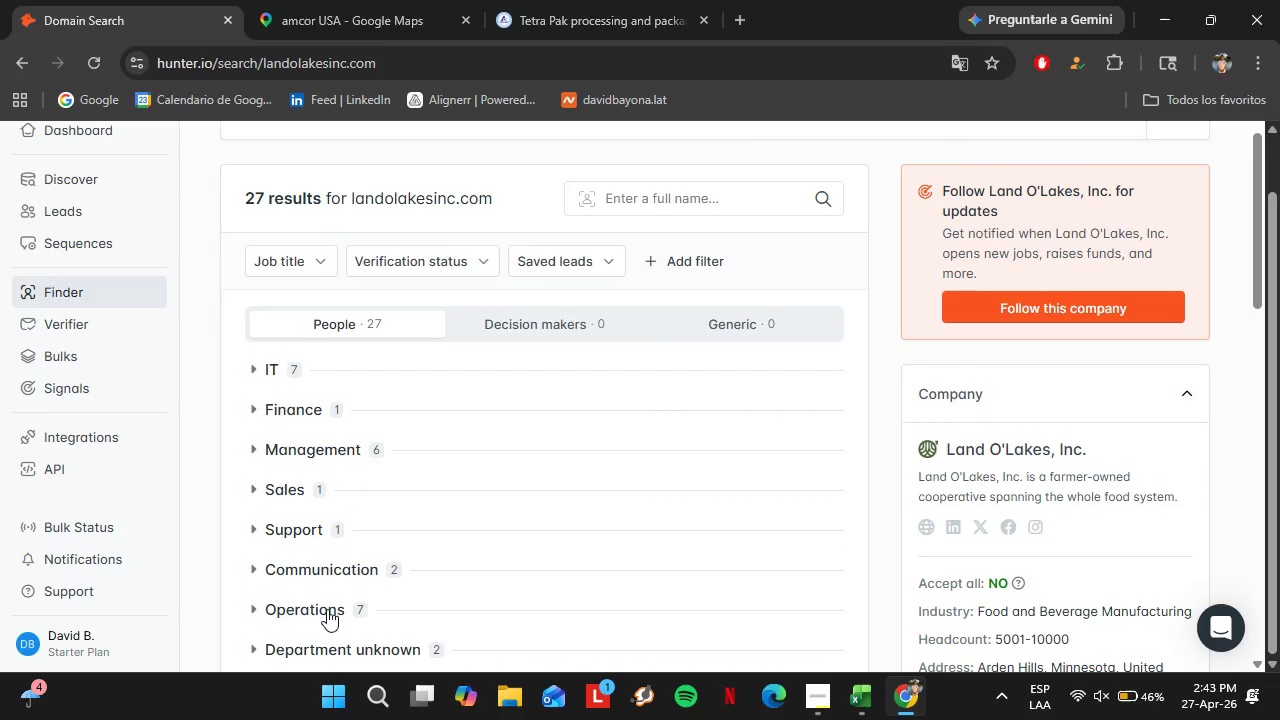 
double_click([327, 609])
 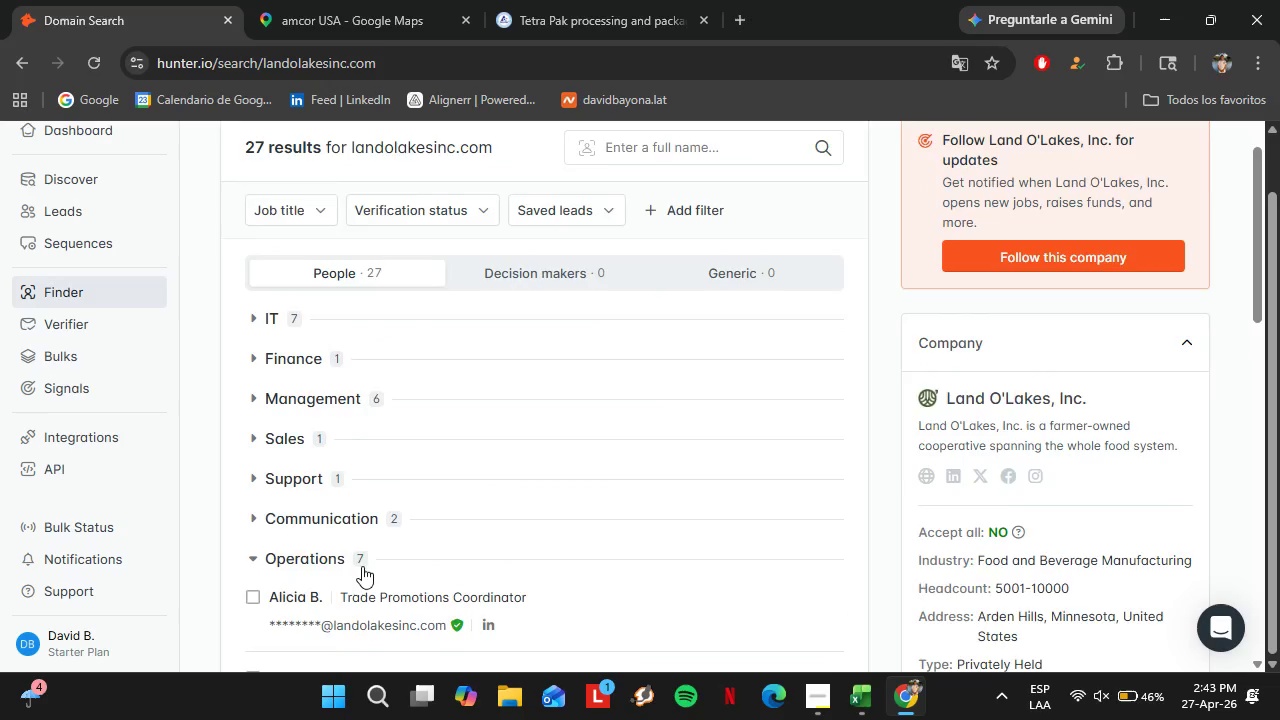 
scroll: coordinate [359, 547], scroll_direction: down, amount: 2.0
 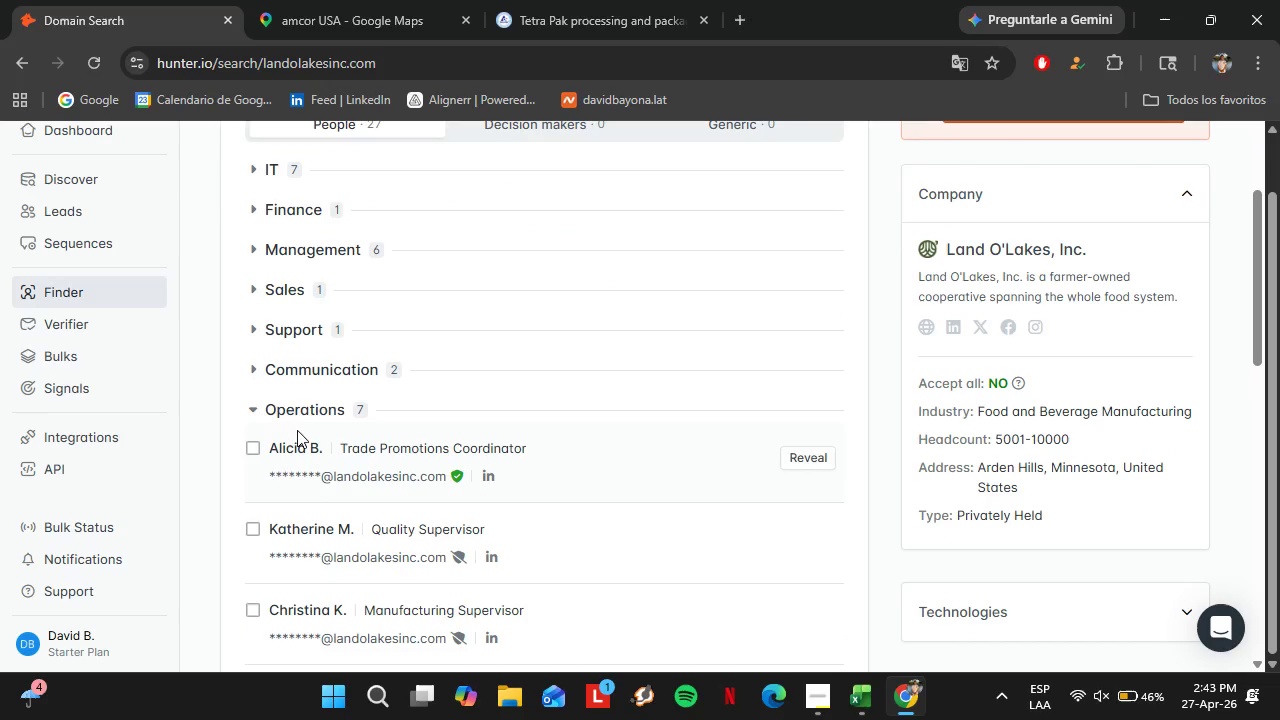 
left_click([297, 413])
 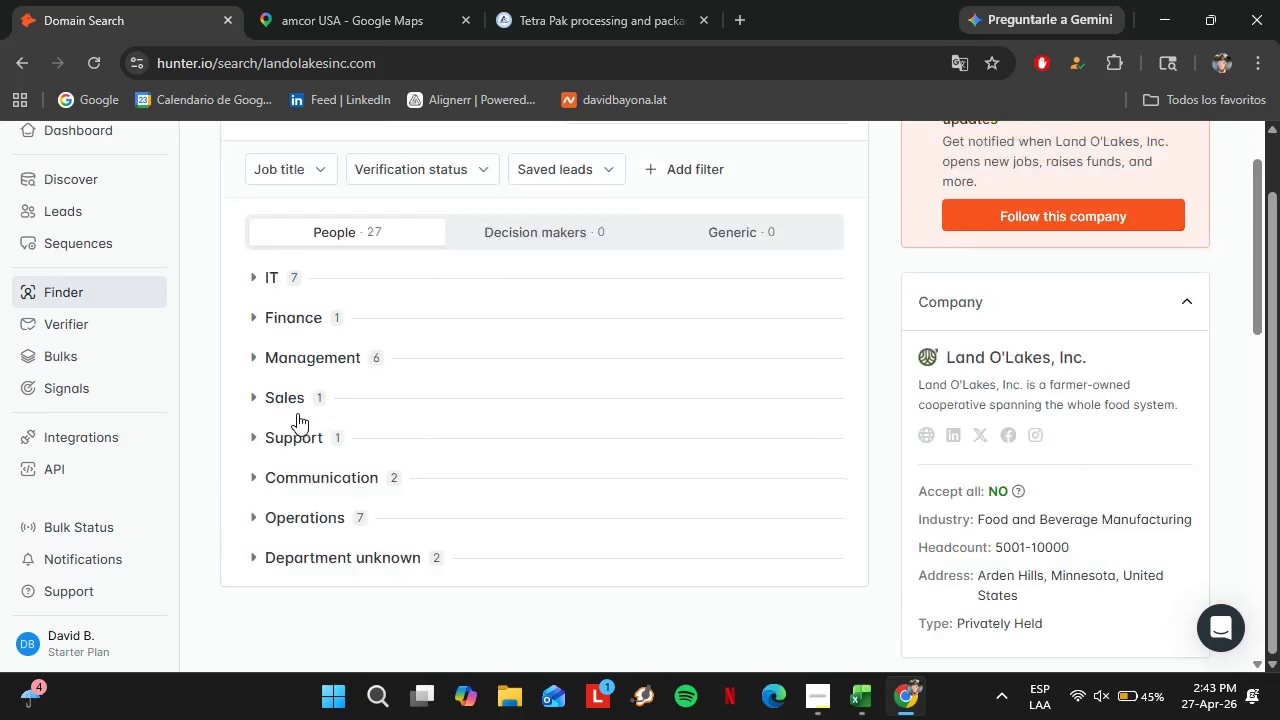 
scroll: coordinate [297, 413], scroll_direction: up, amount: 3.0
 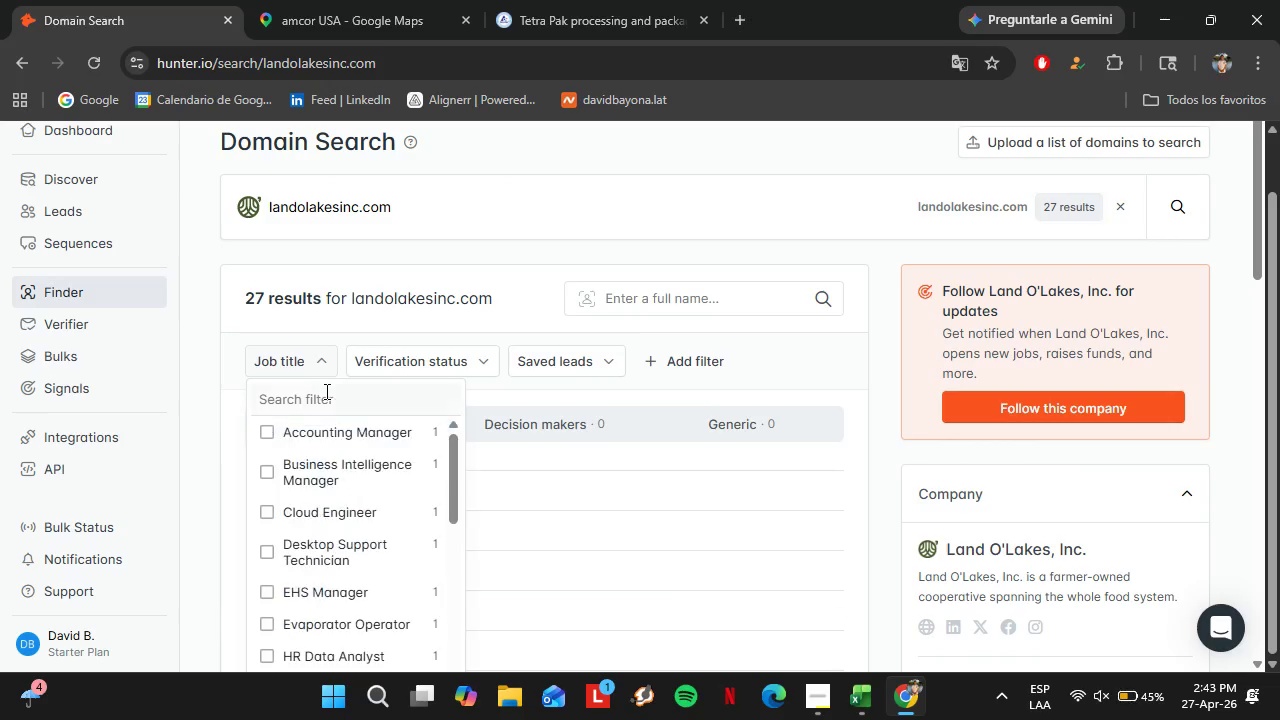 
left_click([325, 391])
 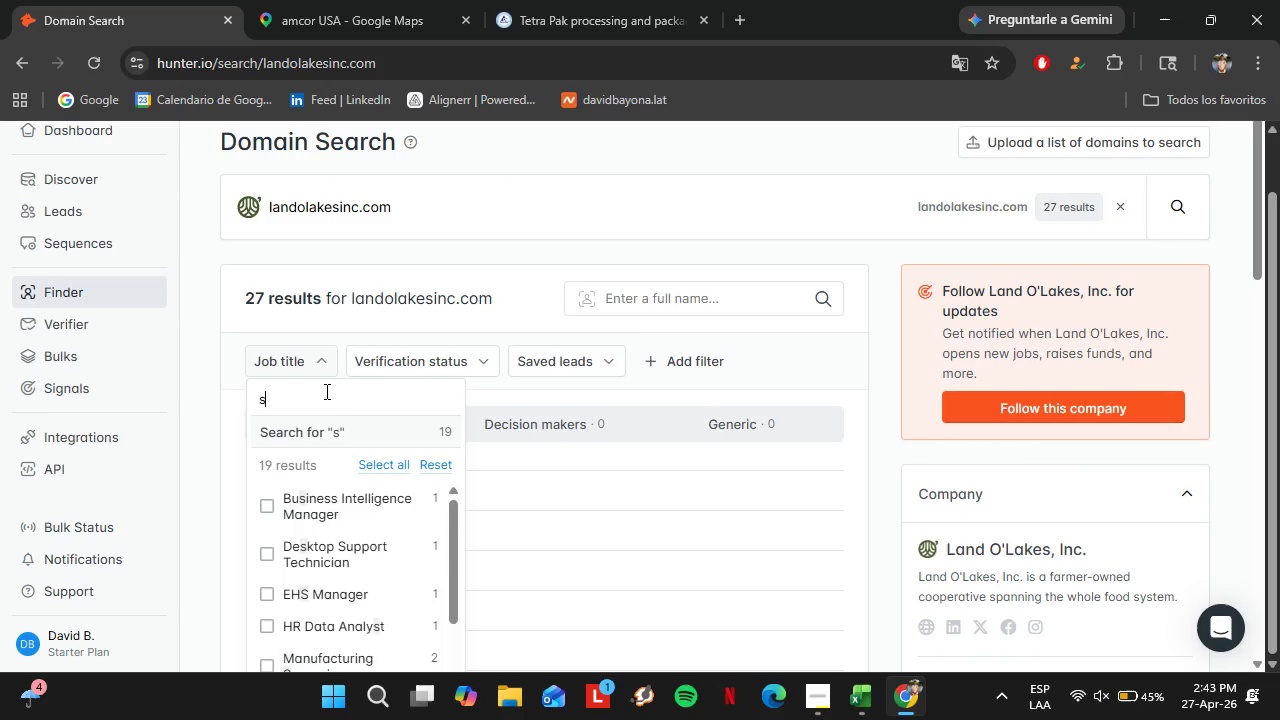 
type(susfac)
key(Backspace)
key(Backspace)
key(Backspace)
key(Backspace)
key(Backspace)
key(Backspace)
key(Backspace)
key(Backspace)
key(Backspace)
type(oper)
 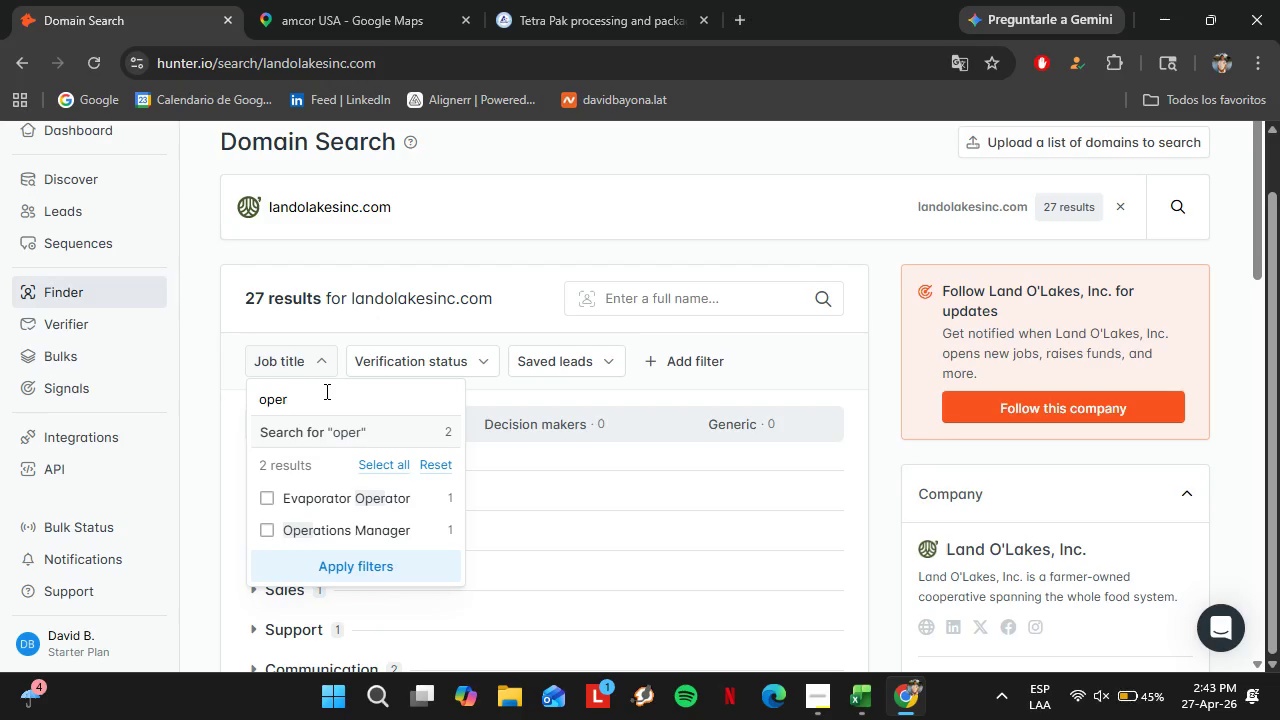 
left_click([328, 529])
 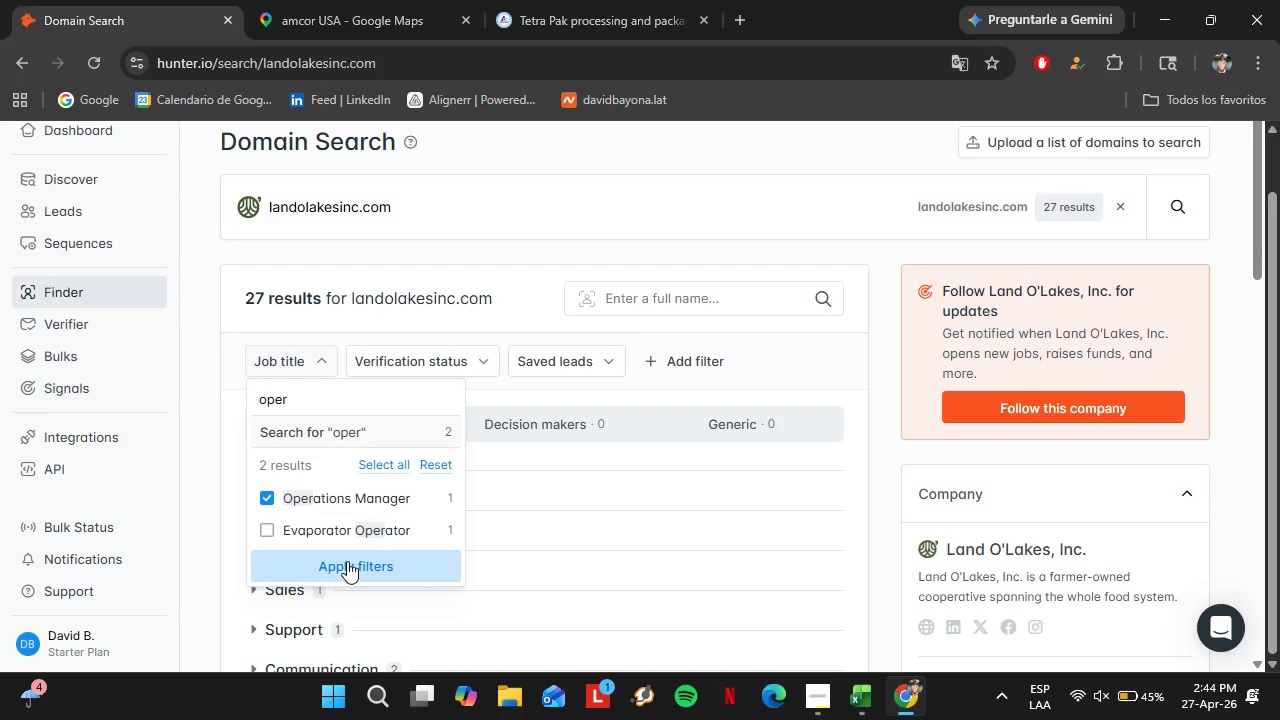 
left_click([347, 561])
 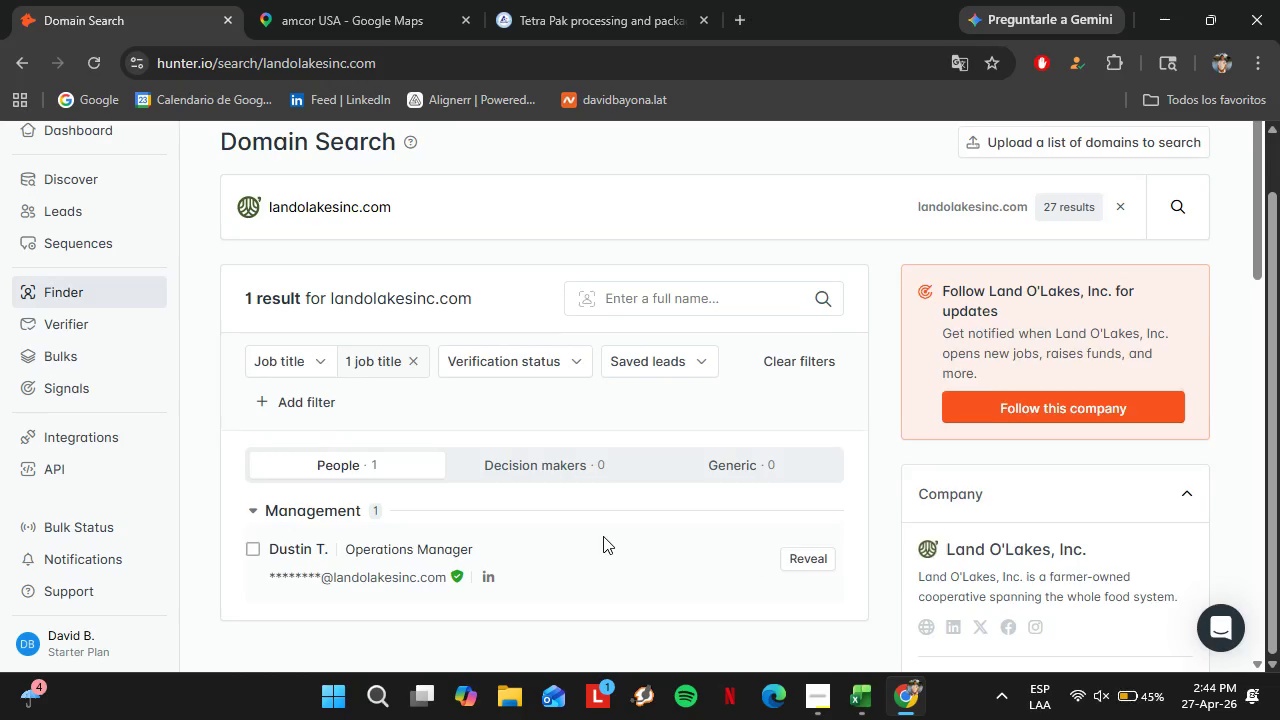 
scroll: coordinate [603, 536], scroll_direction: down, amount: 1.0
 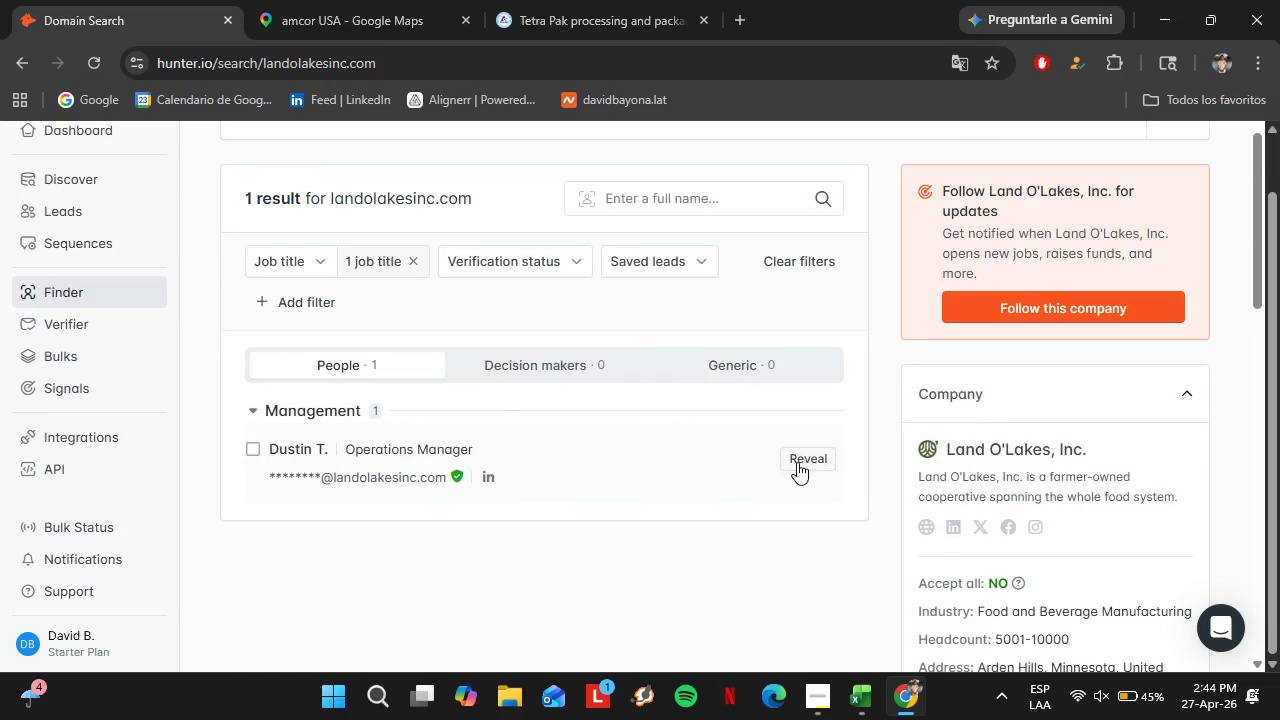 
left_click([797, 462])
 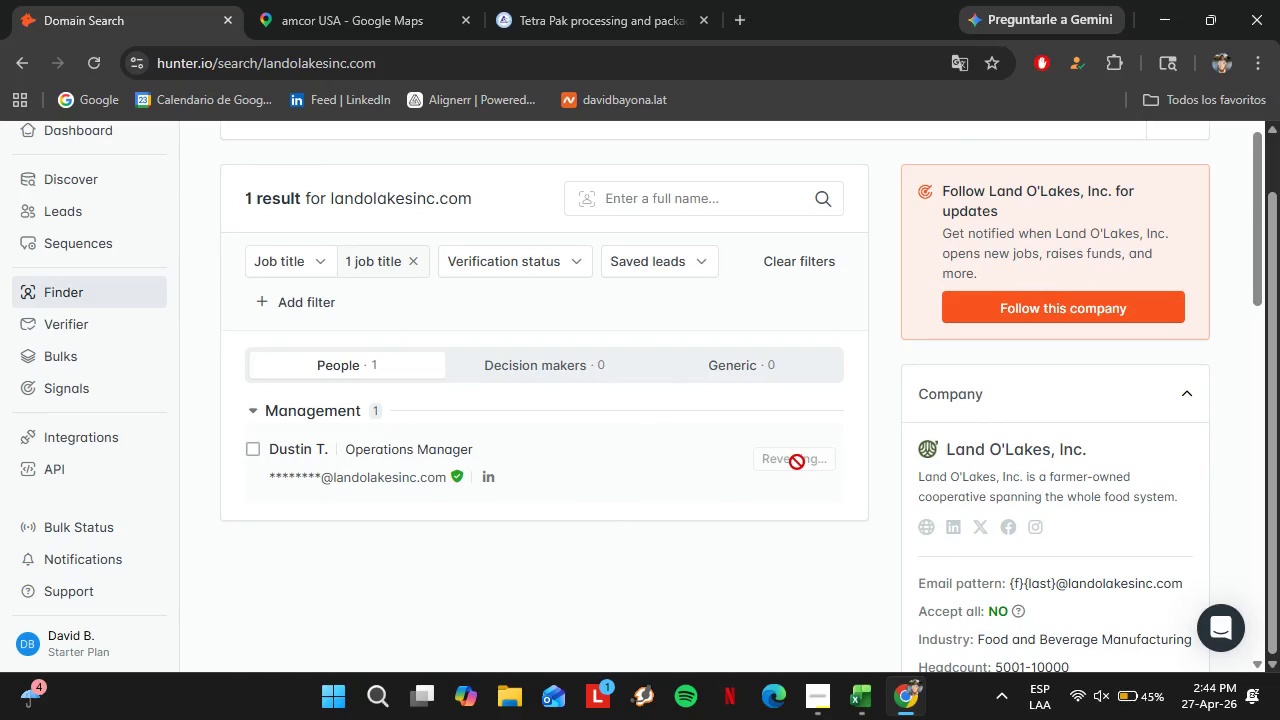 
left_click([756, 458])
 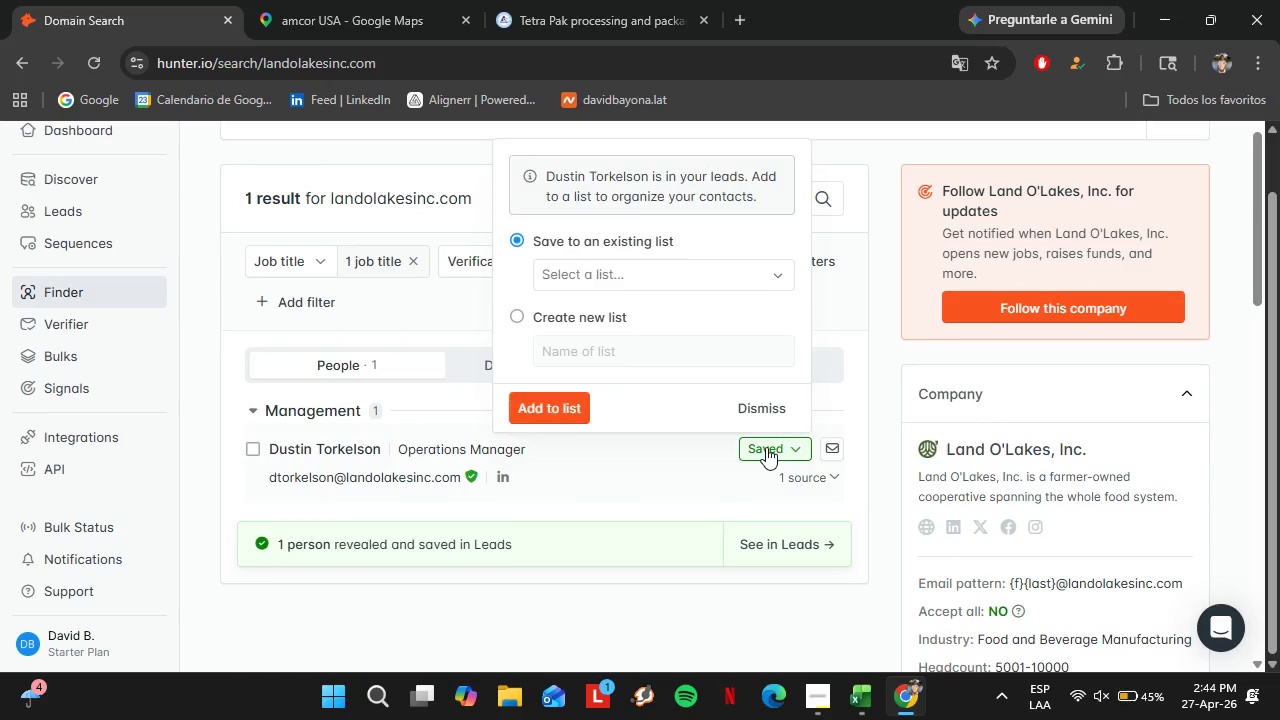 
double_click([766, 447])
 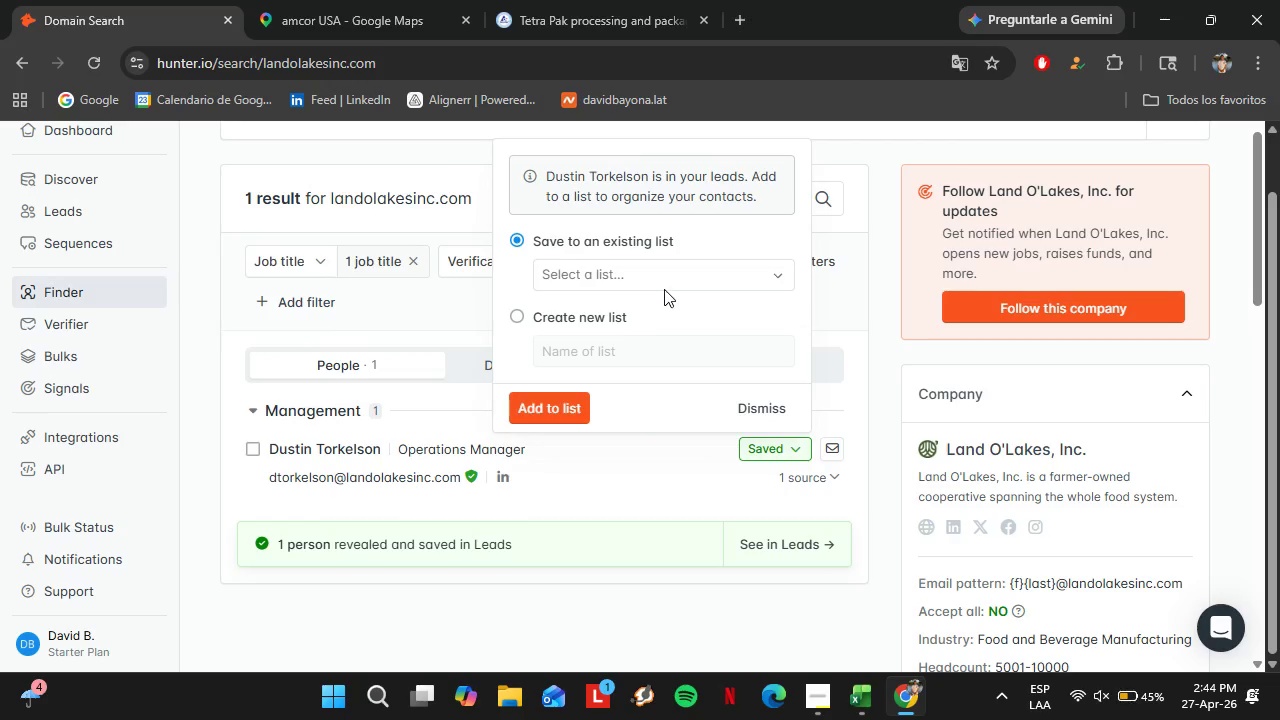 
left_click([663, 288])
 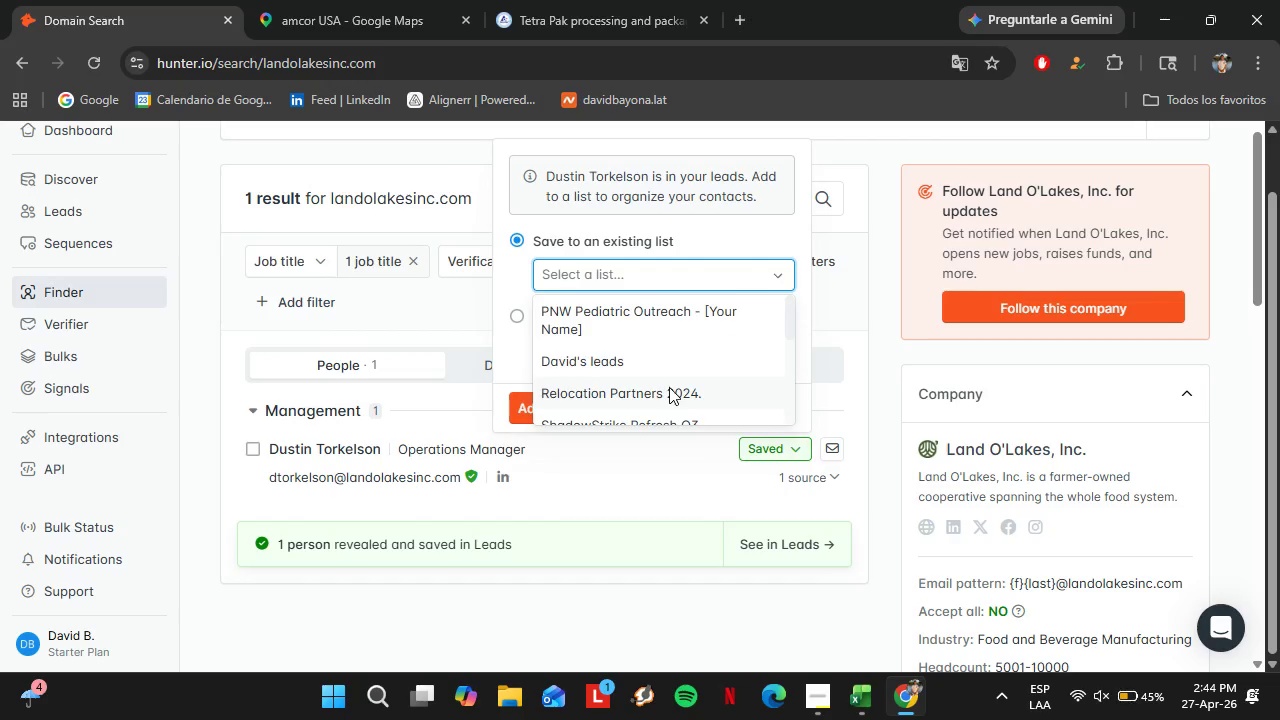 
scroll: coordinate [669, 387], scroll_direction: down, amount: 1.0
 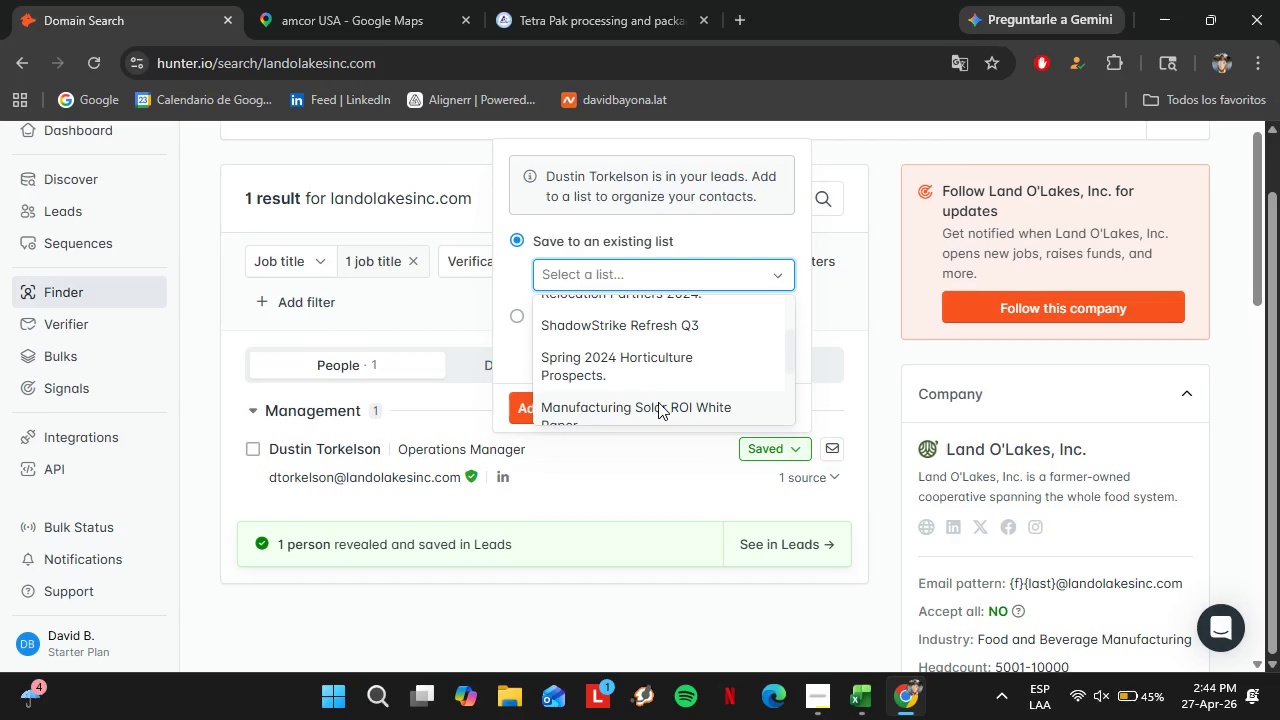 
left_click([658, 402])
 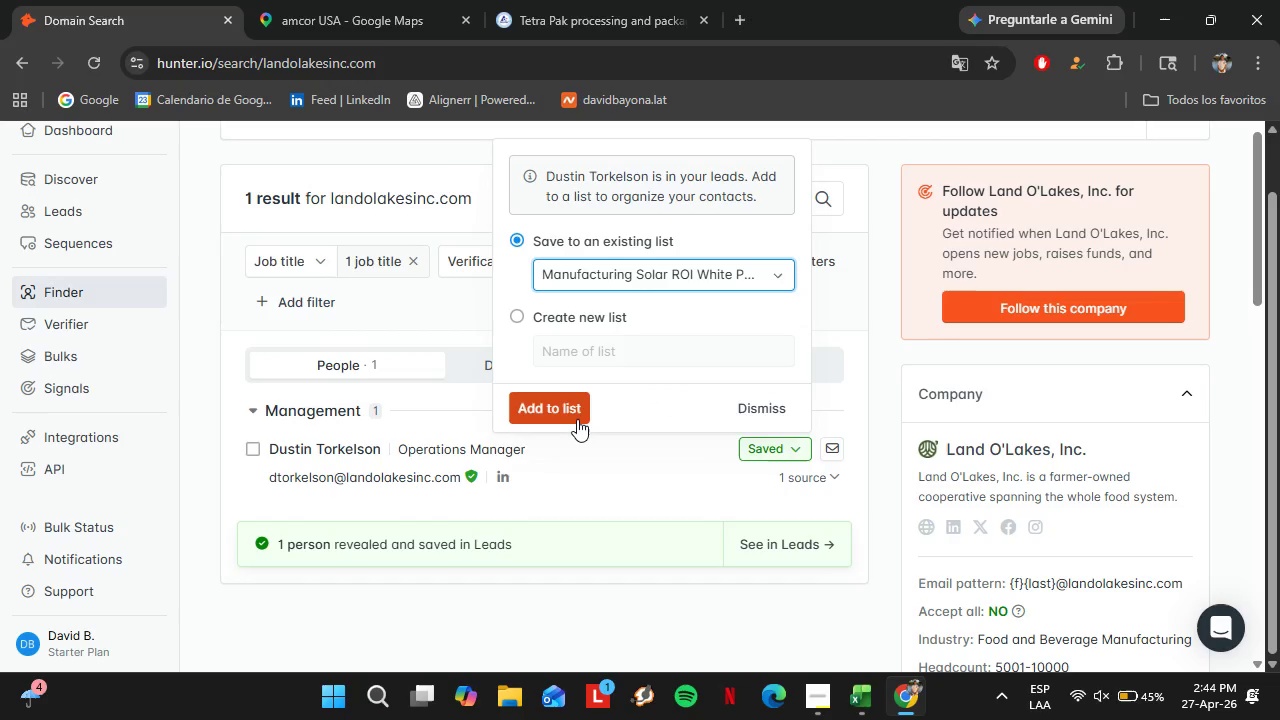 
left_click([577, 419])
 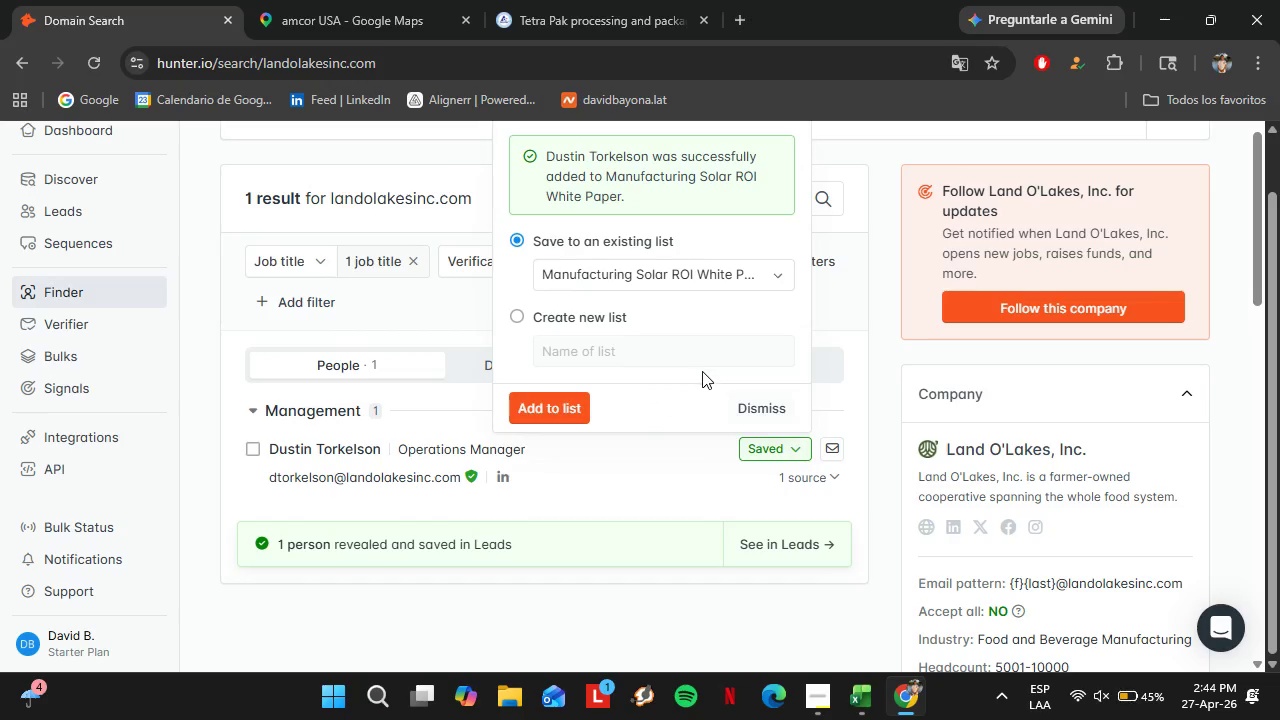 
left_click([777, 401])
 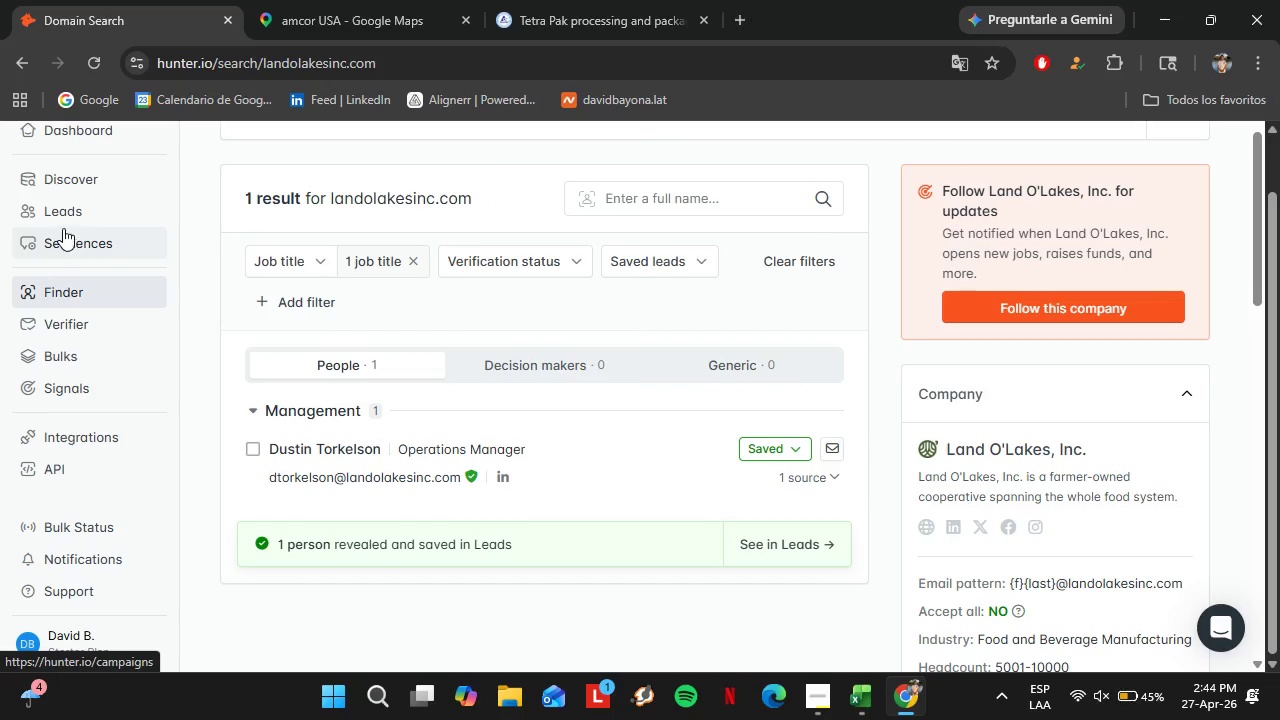 
left_click([70, 218])
 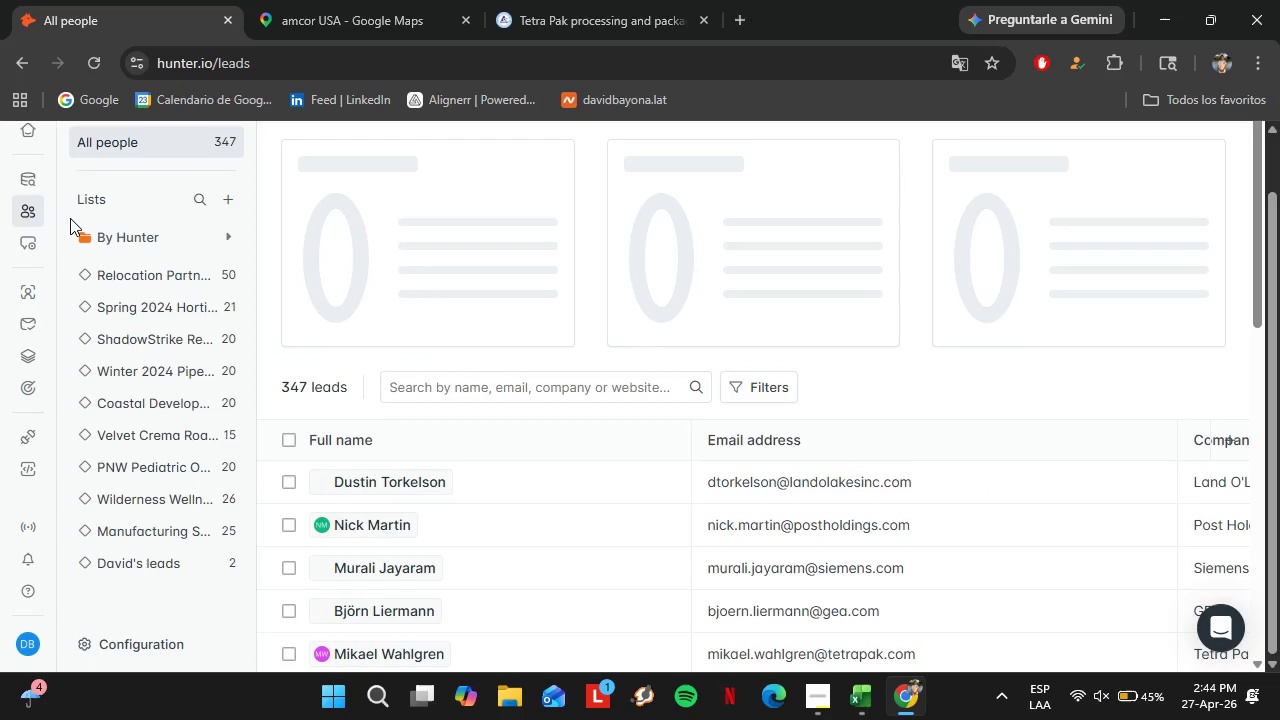 
scroll: coordinate [372, 497], scroll_direction: down, amount: 5.0
 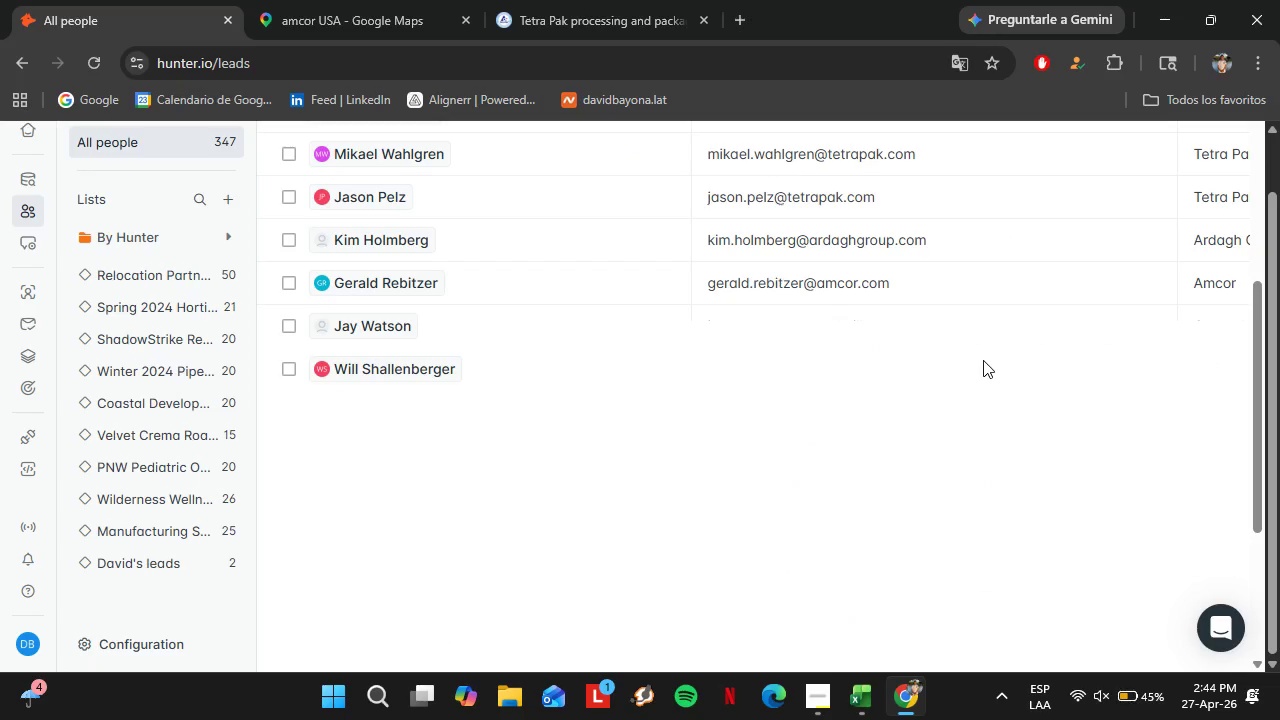 
left_click_drag(start_coordinate=[564, 539], to_coordinate=[1140, 518])
 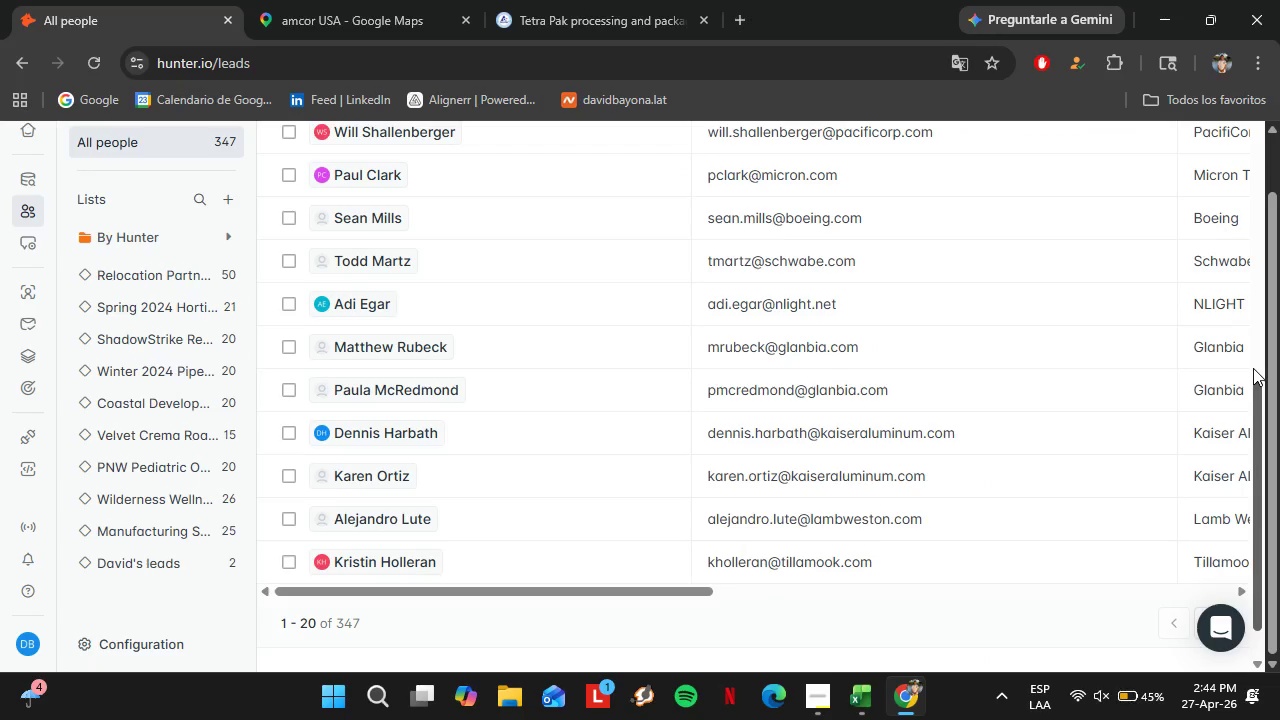 
left_click_drag(start_coordinate=[1055, 532], to_coordinate=[1213, 534])
 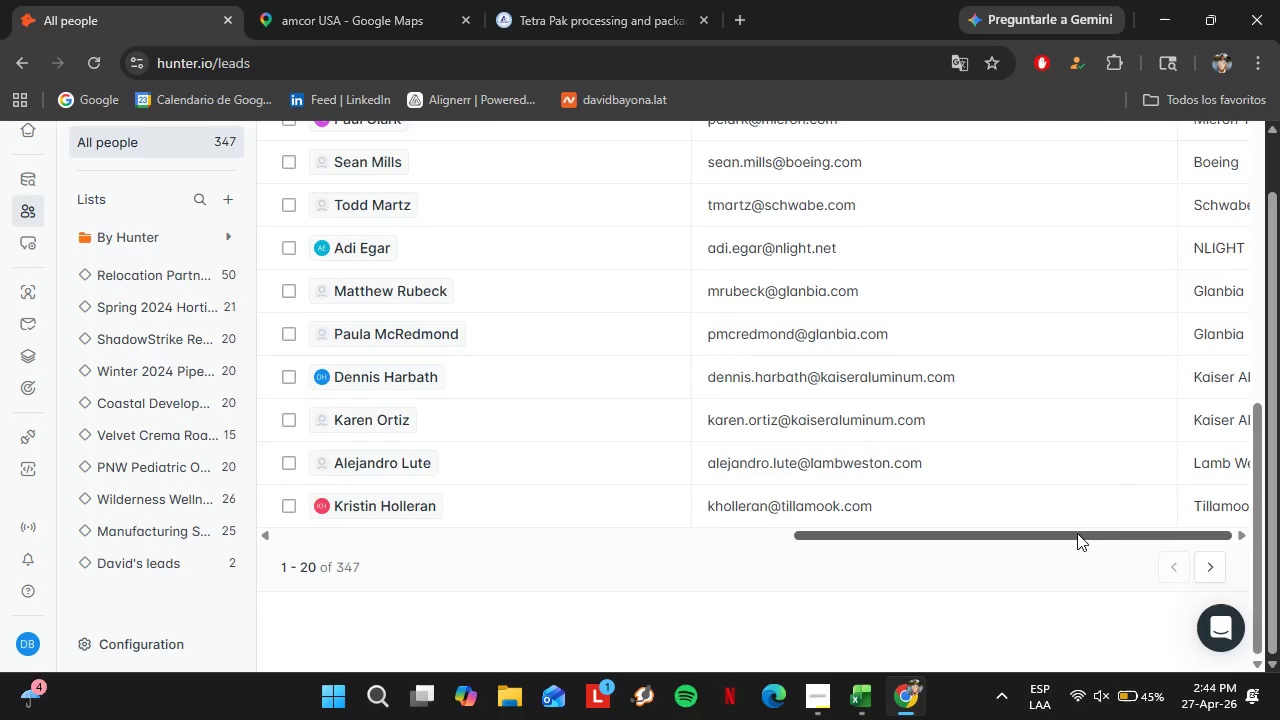 
scroll: coordinate [1071, 497], scroll_direction: down, amount: 3.0
 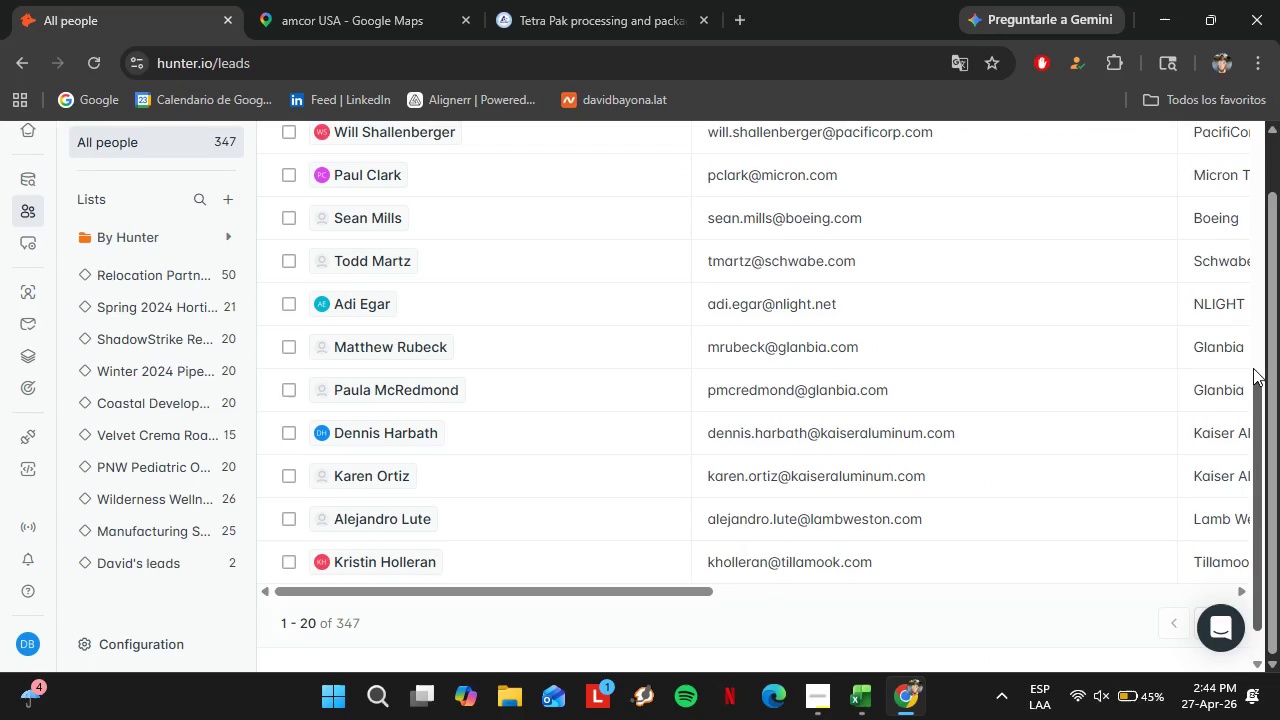 
scroll: coordinate [1046, 458], scroll_direction: up, amount: 4.0
 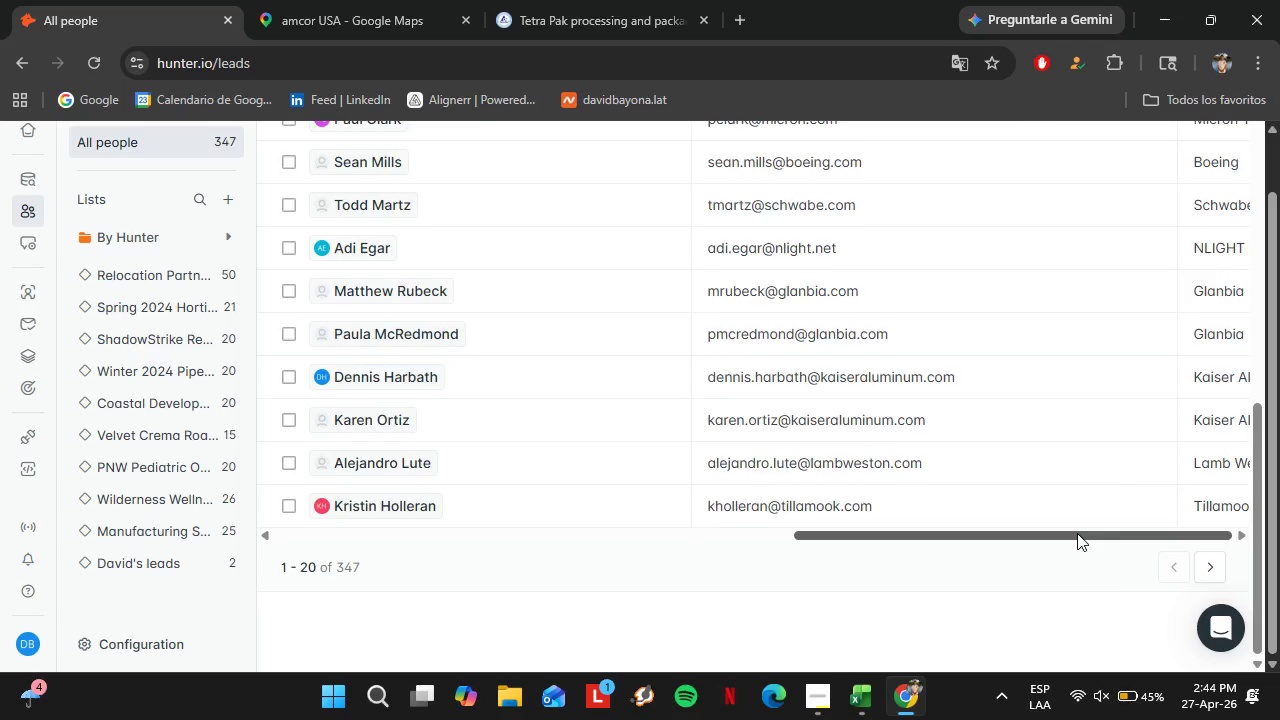 
double_click([913, 394])
 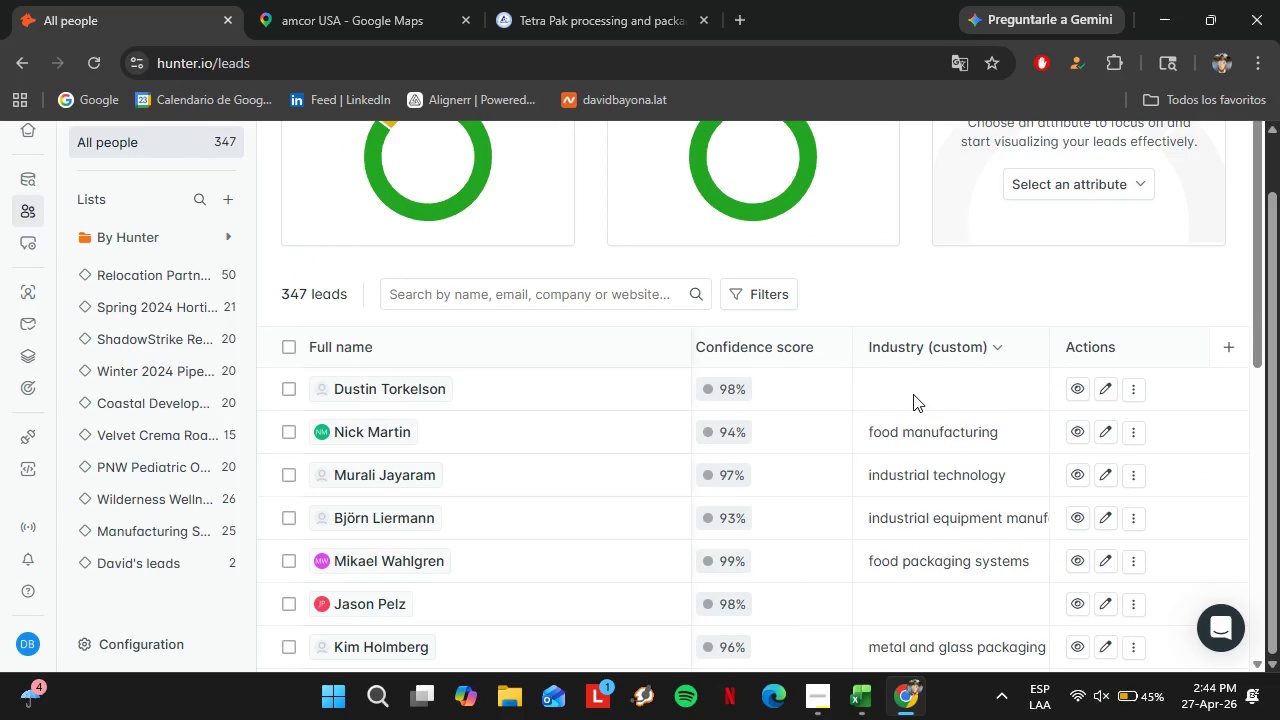 
triple_click([913, 394])
 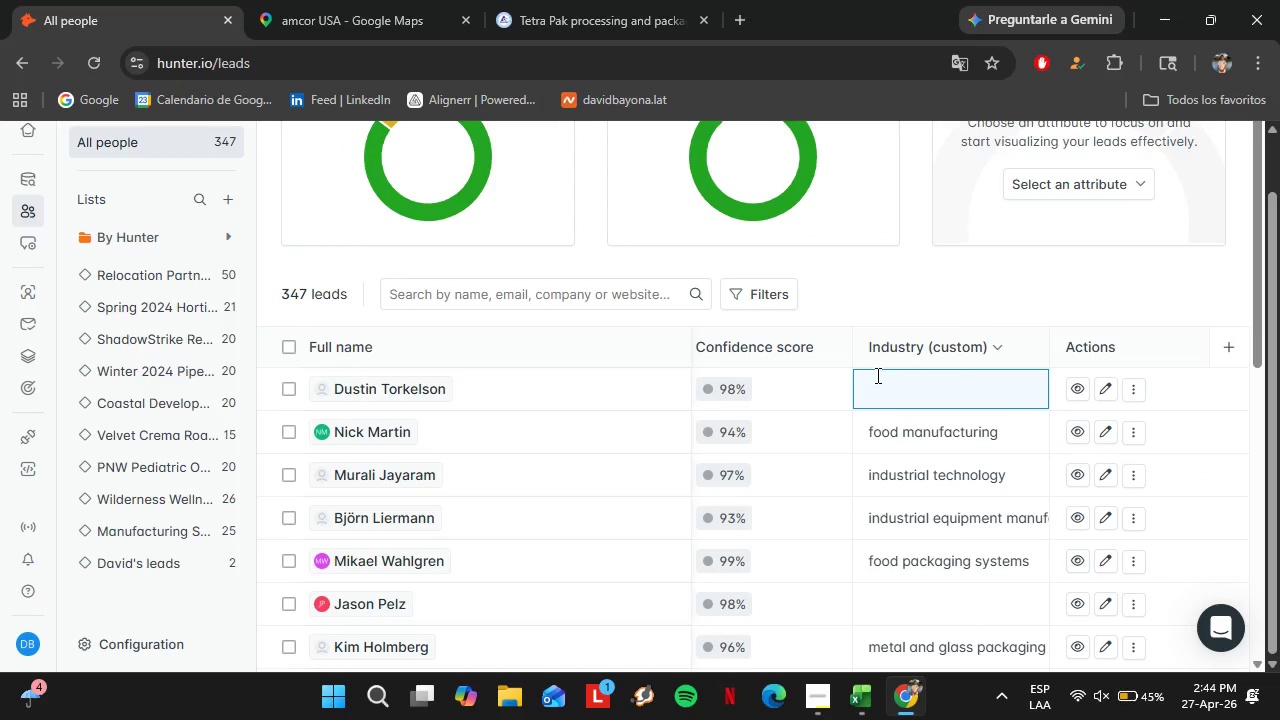 
type(dairy and agriculture production)
 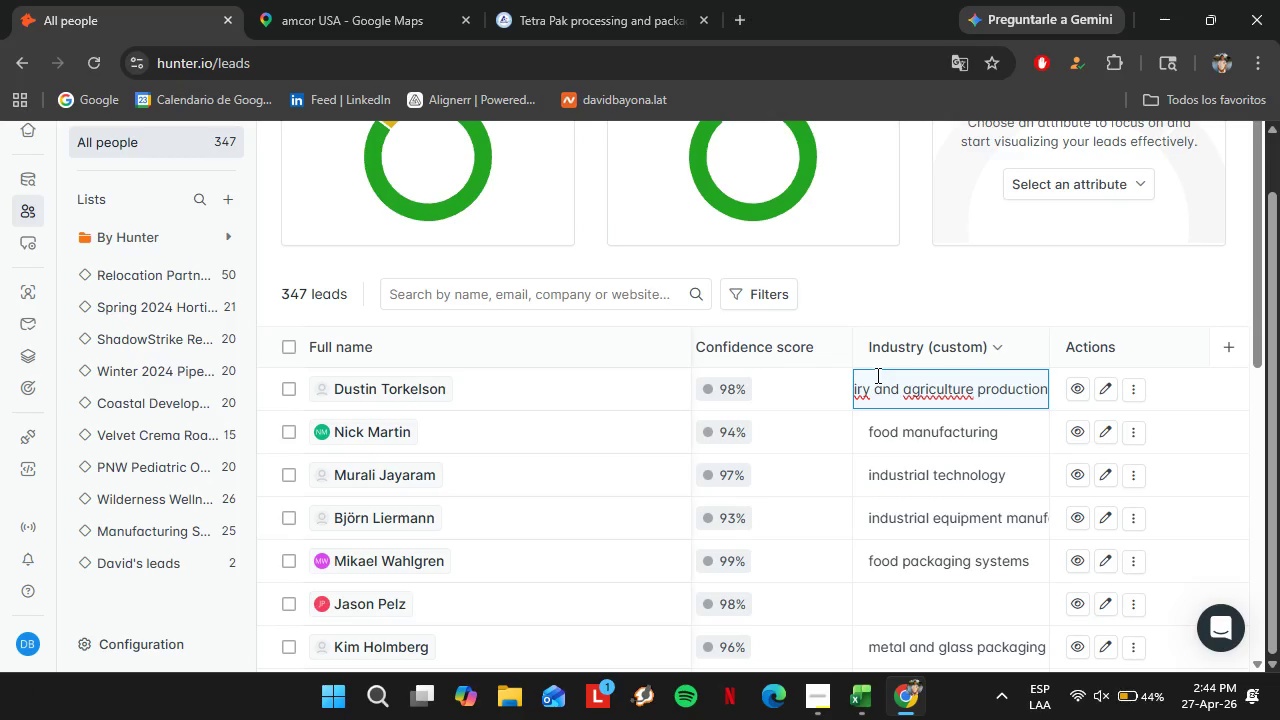 
key(Enter)
 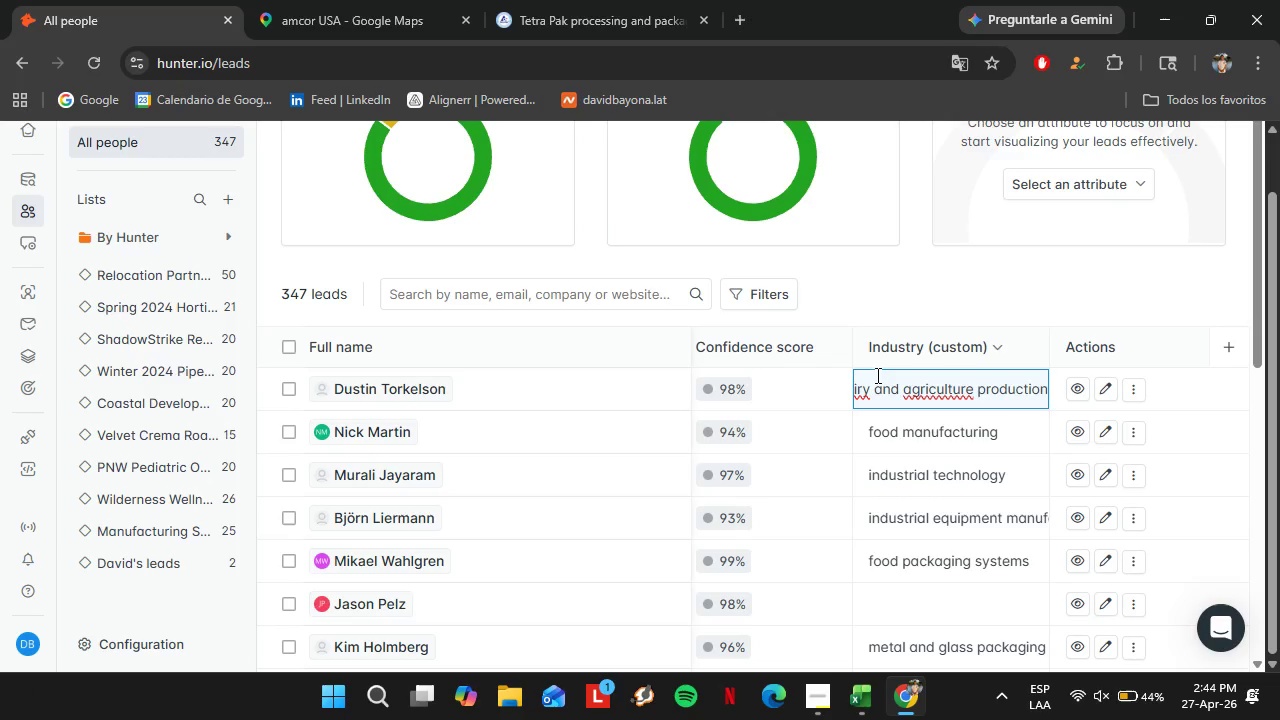 
scroll: coordinate [650, 447], scroll_direction: down, amount: 4.0
 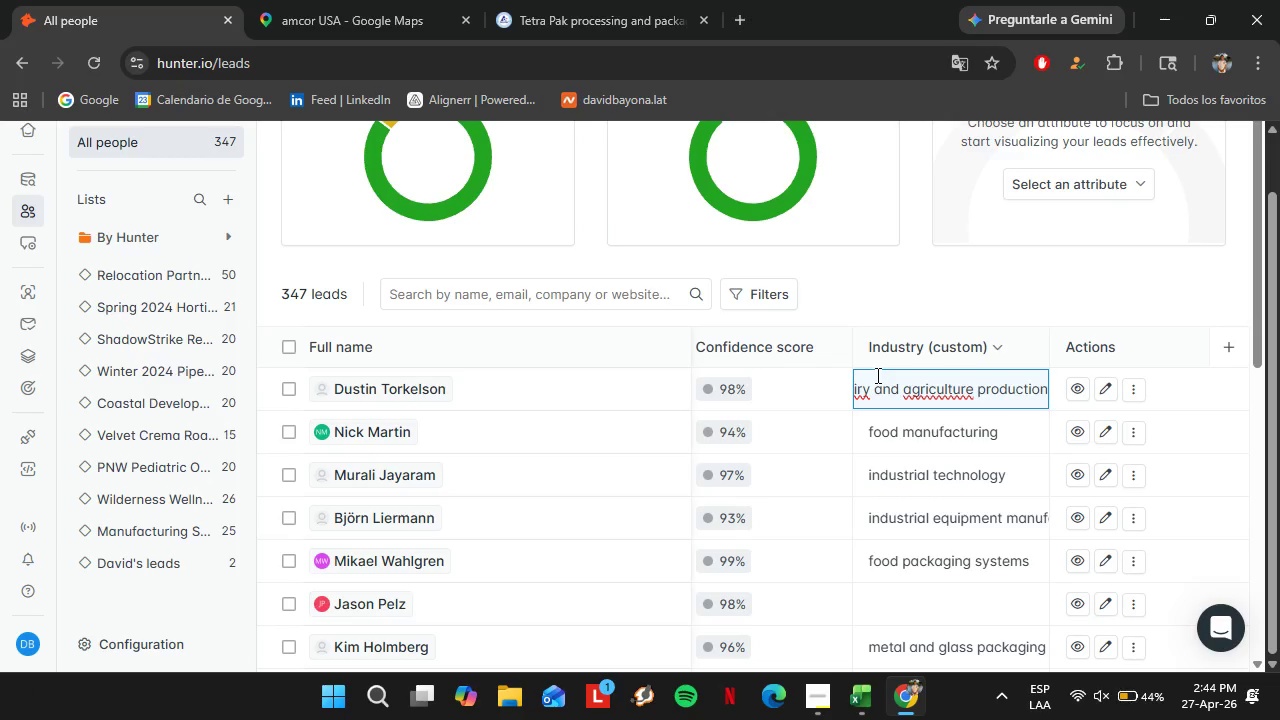 
left_click([146, 531])
 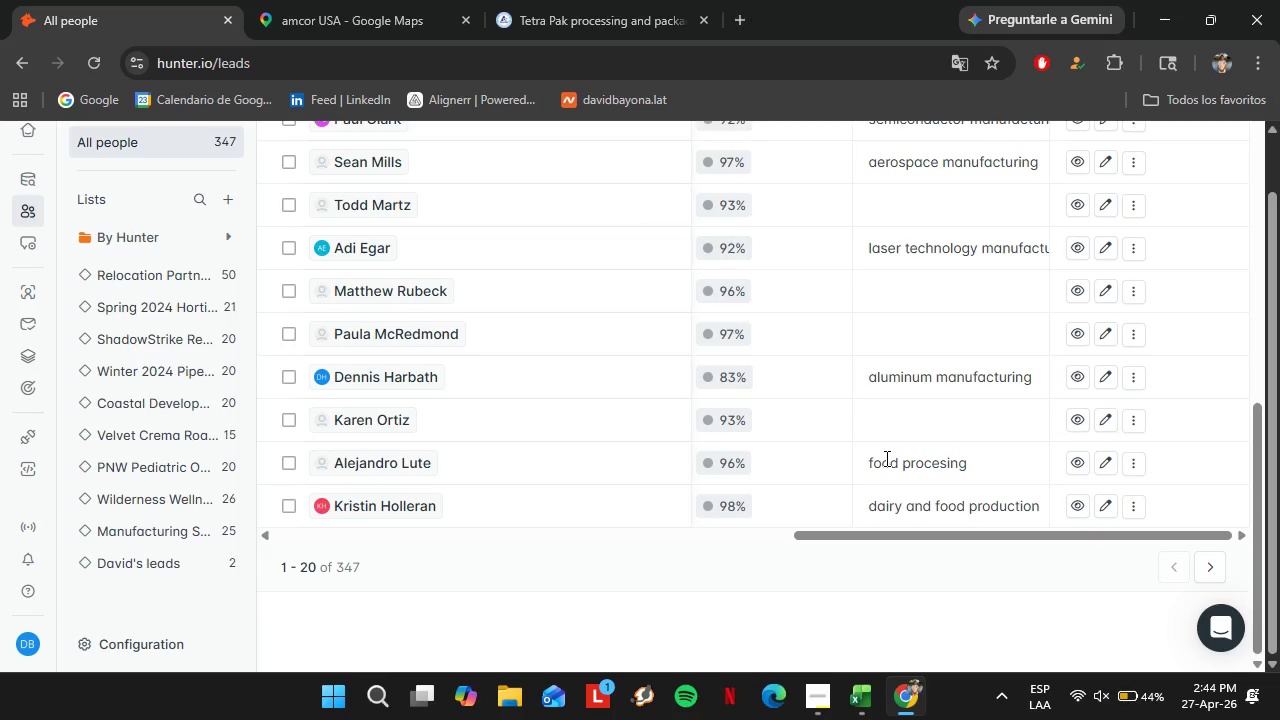 
scroll: coordinate [806, 474], scroll_direction: down, amount: 4.0
 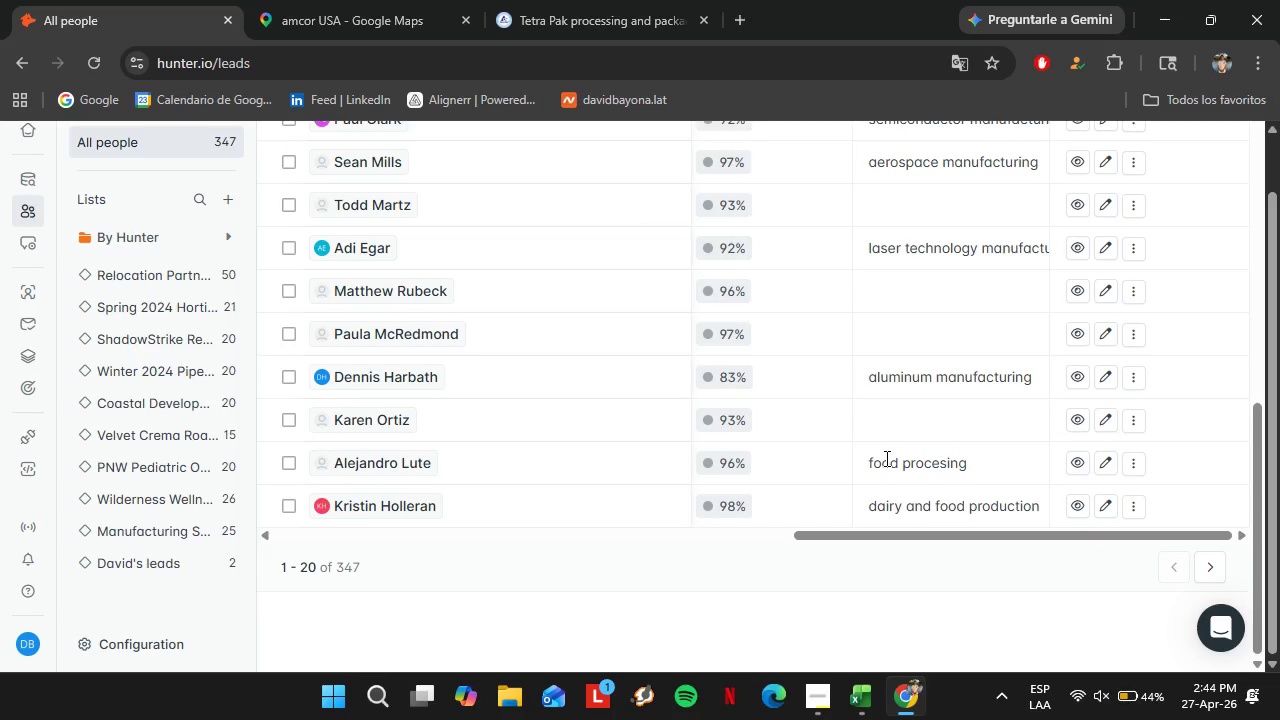 
left_click([832, 719])